 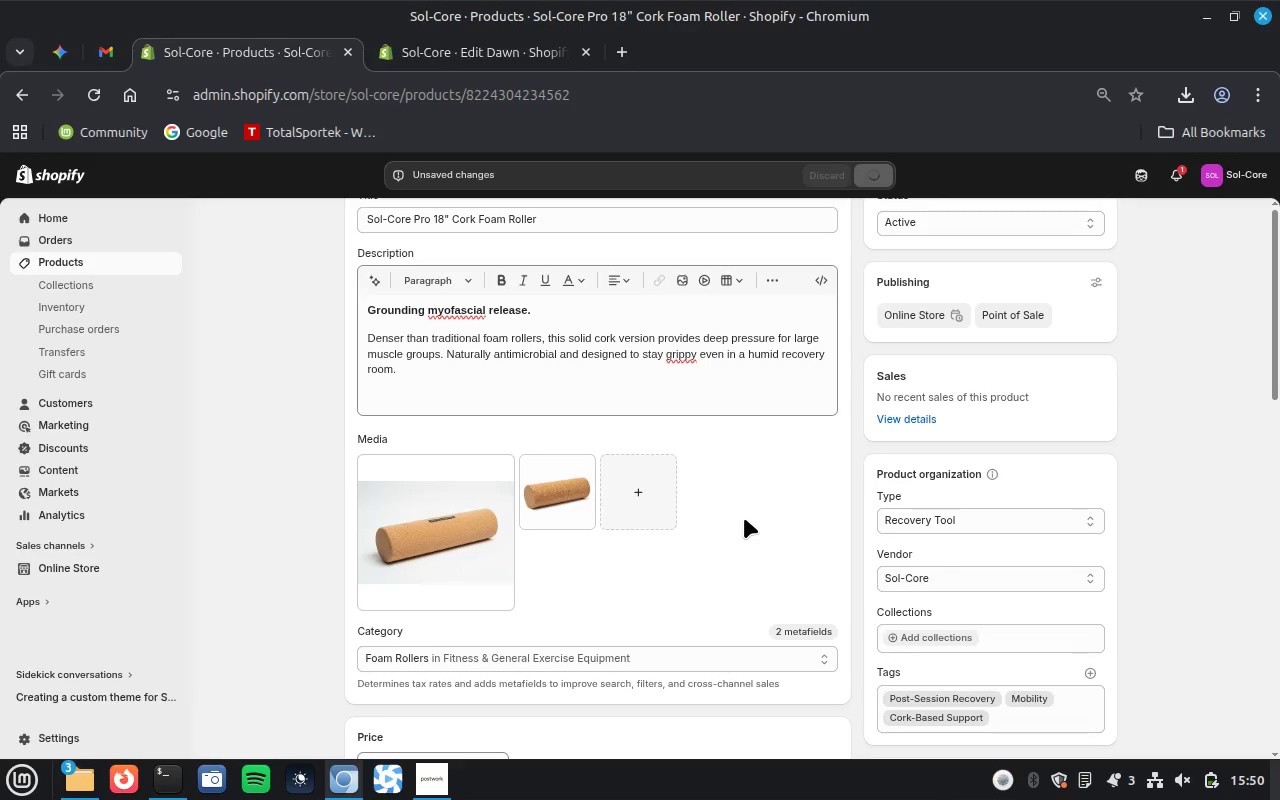 
scroll: coordinate [744, 518], scroll_direction: up, amount: 1.0
 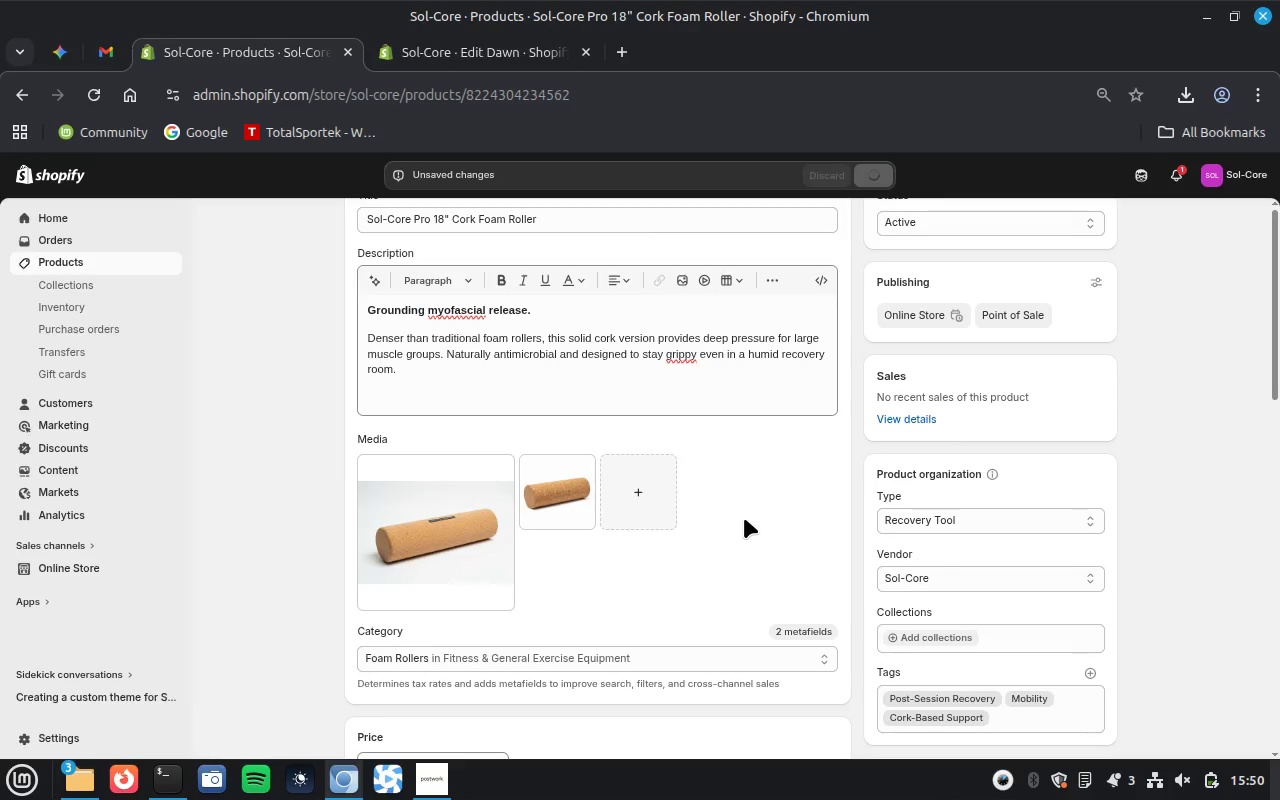 
left_click([657, 402])
 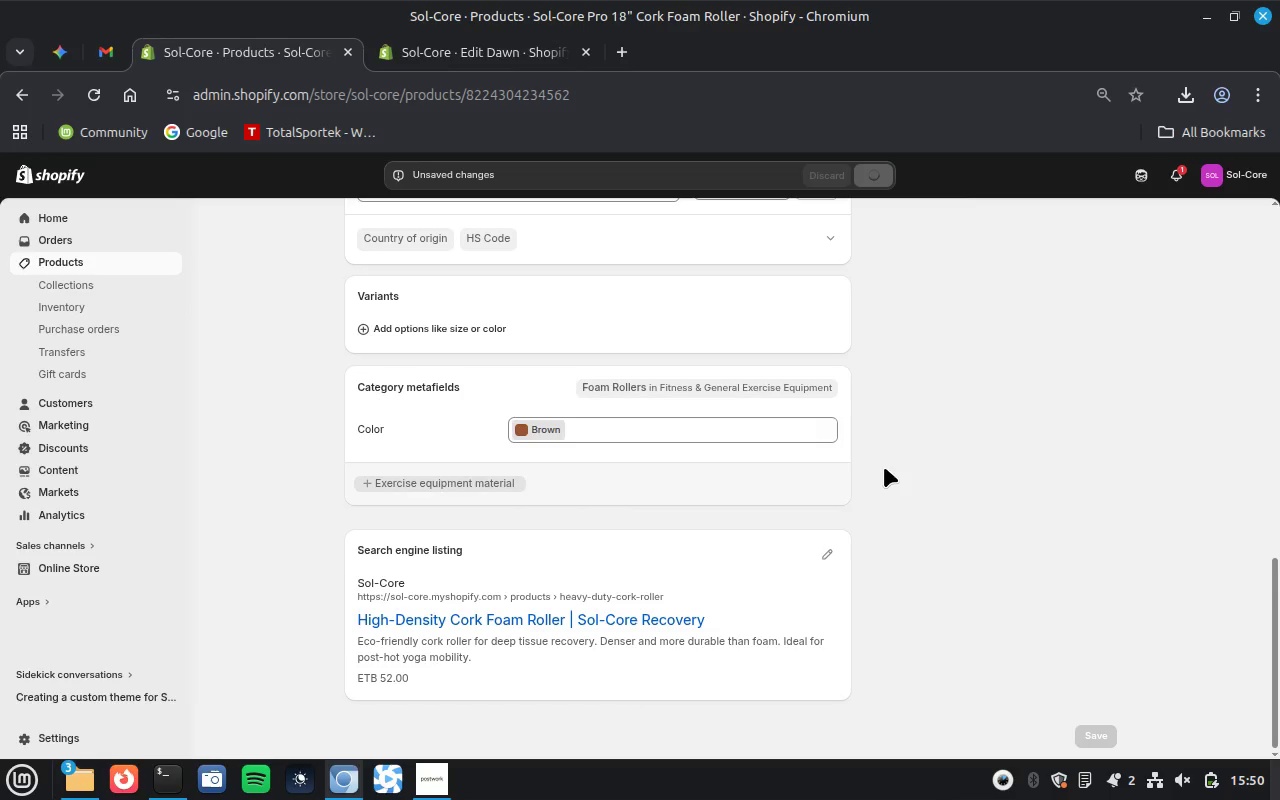 
scroll: coordinate [870, 518], scroll_direction: down, amount: 29.0
 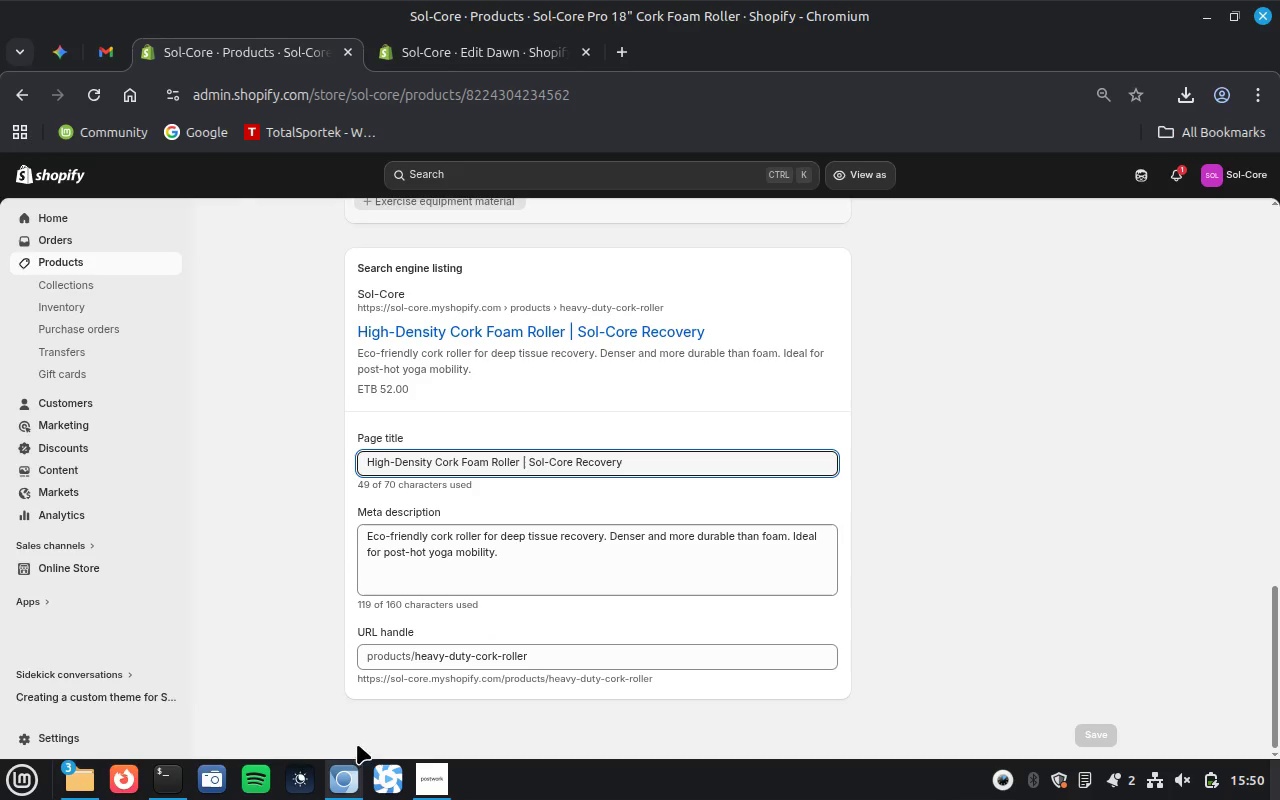 
left_click([202, 784])
 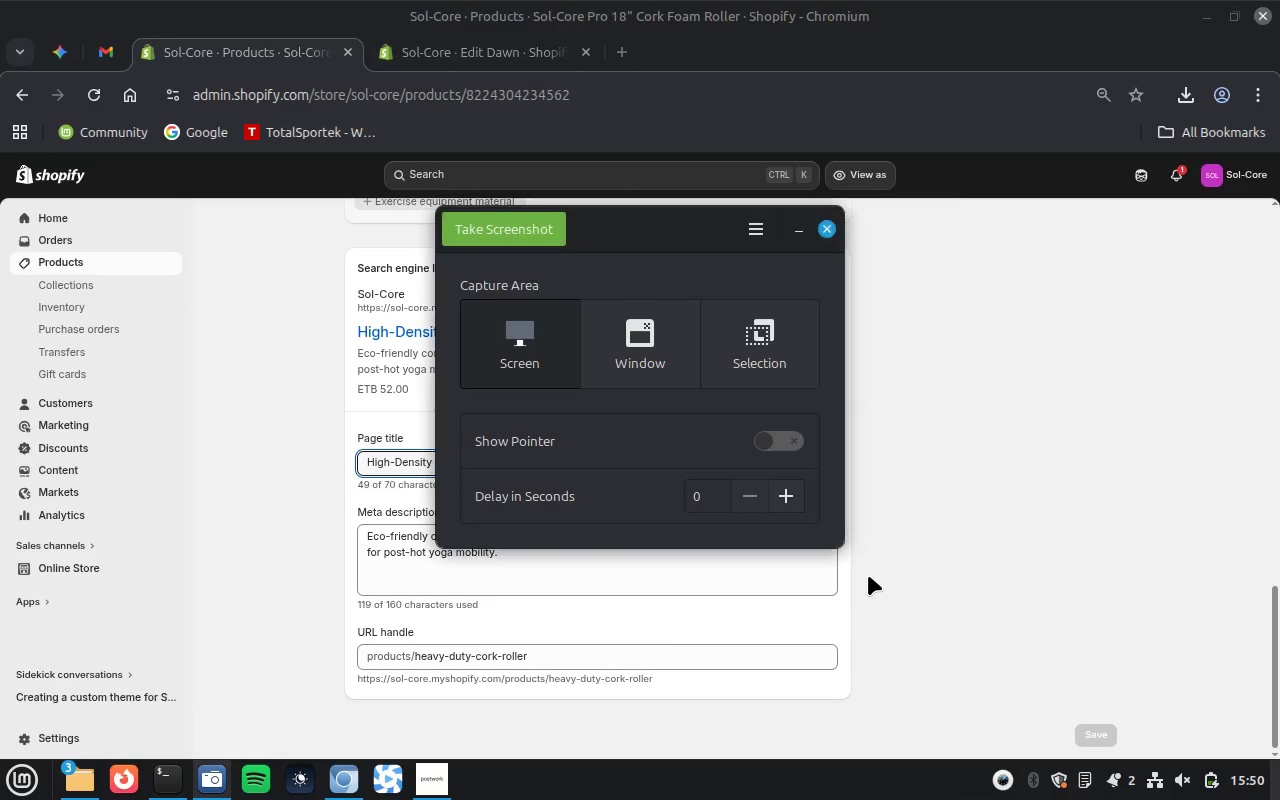 
left_click([647, 374])
 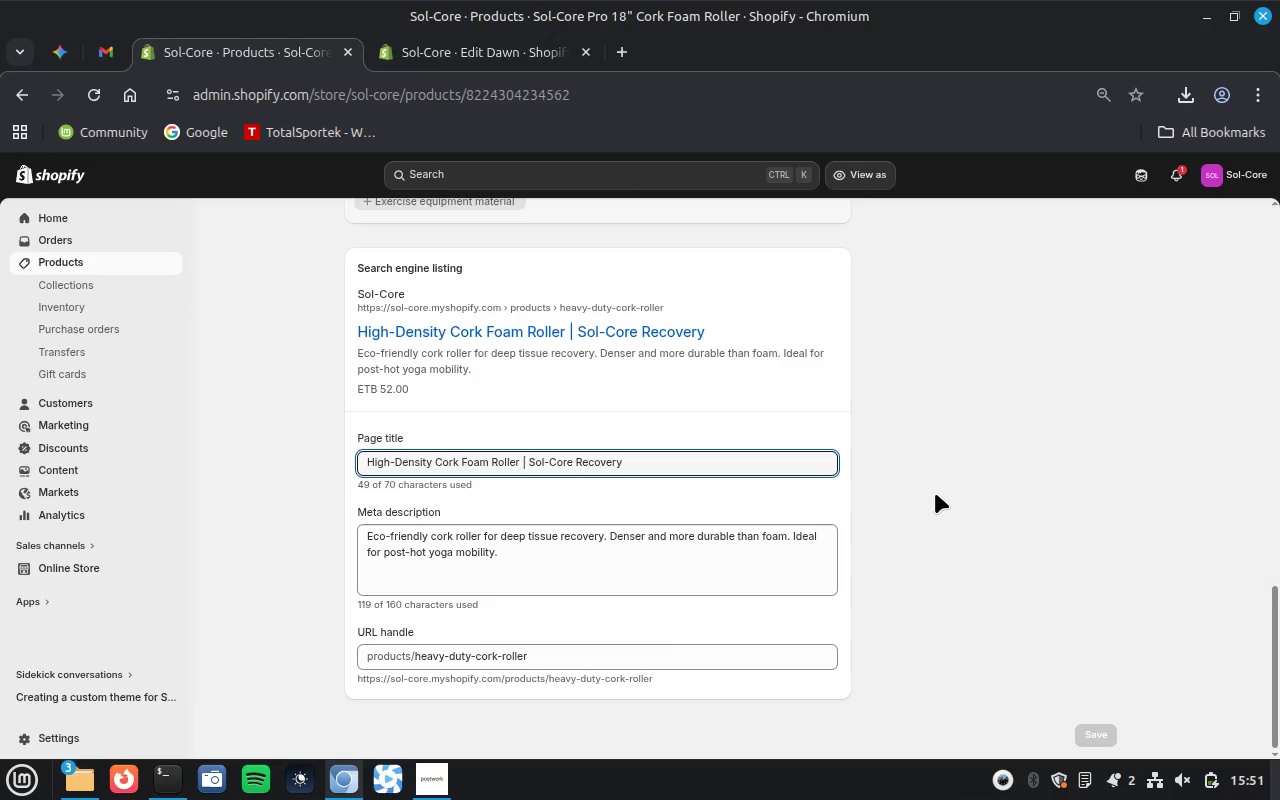 
type(Product 2 SEO)
 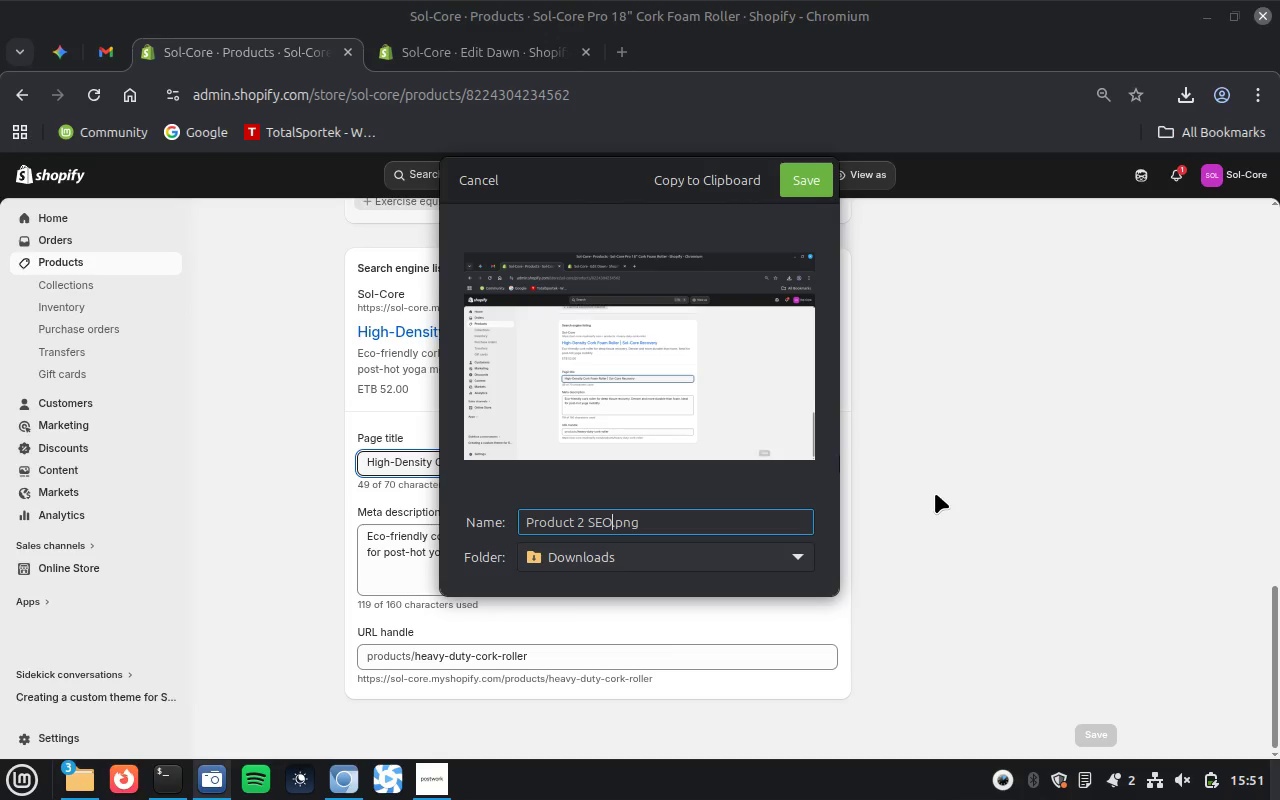 
key(Enter)
 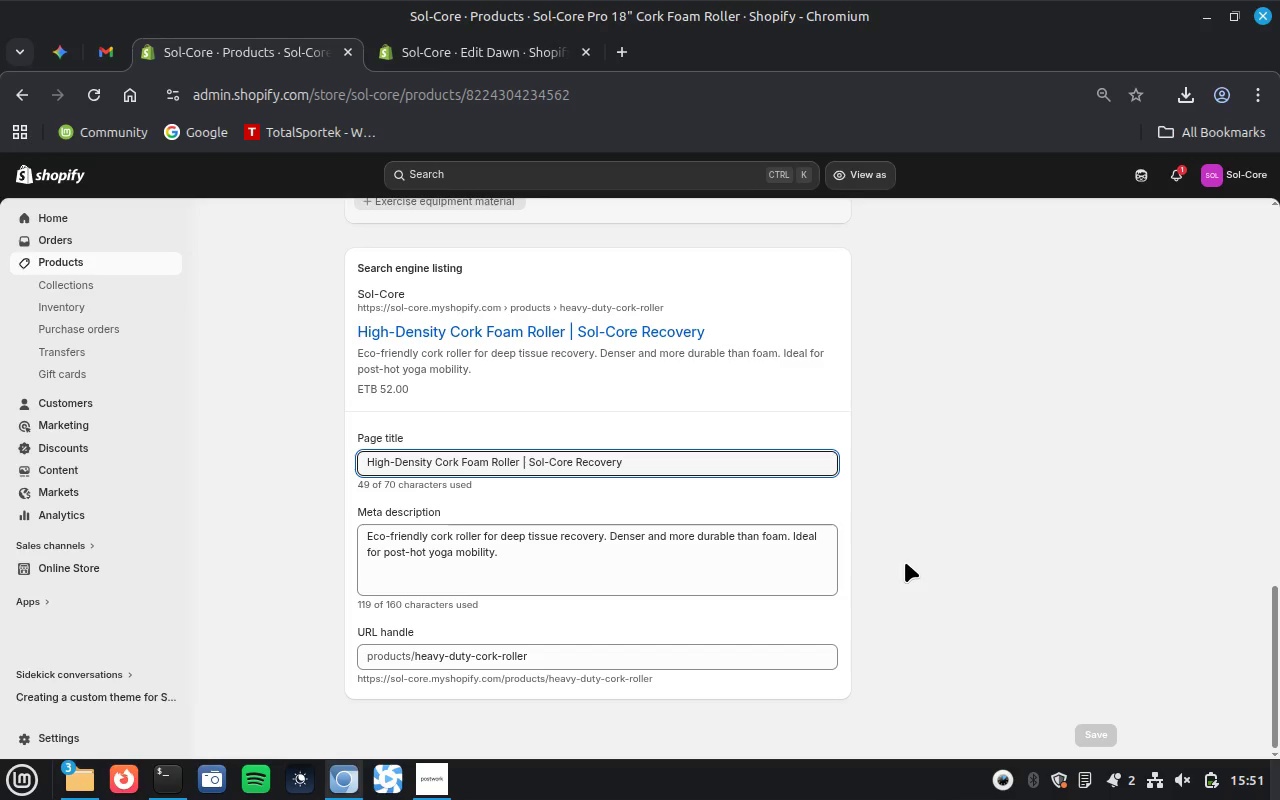 
scroll: coordinate [907, 561], scroll_direction: up, amount: 3.0
 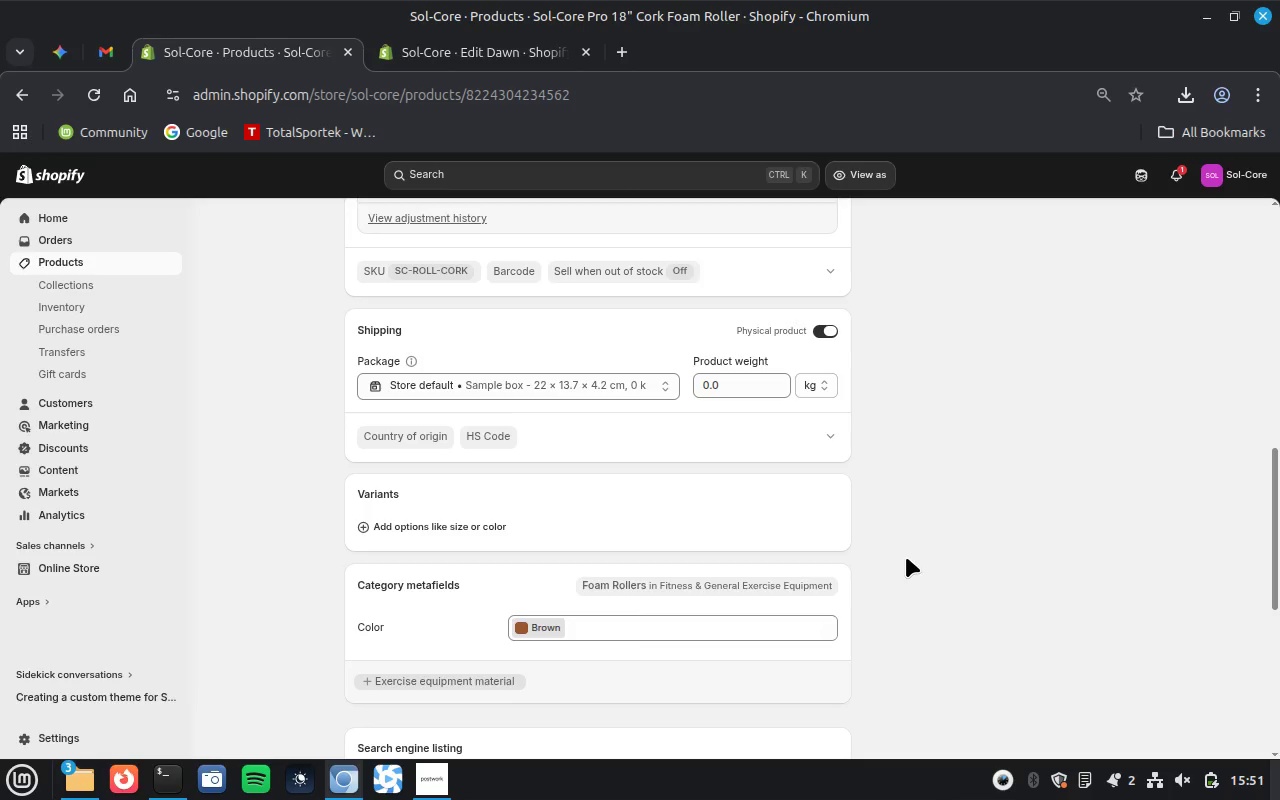 
left_click([748, 394])
 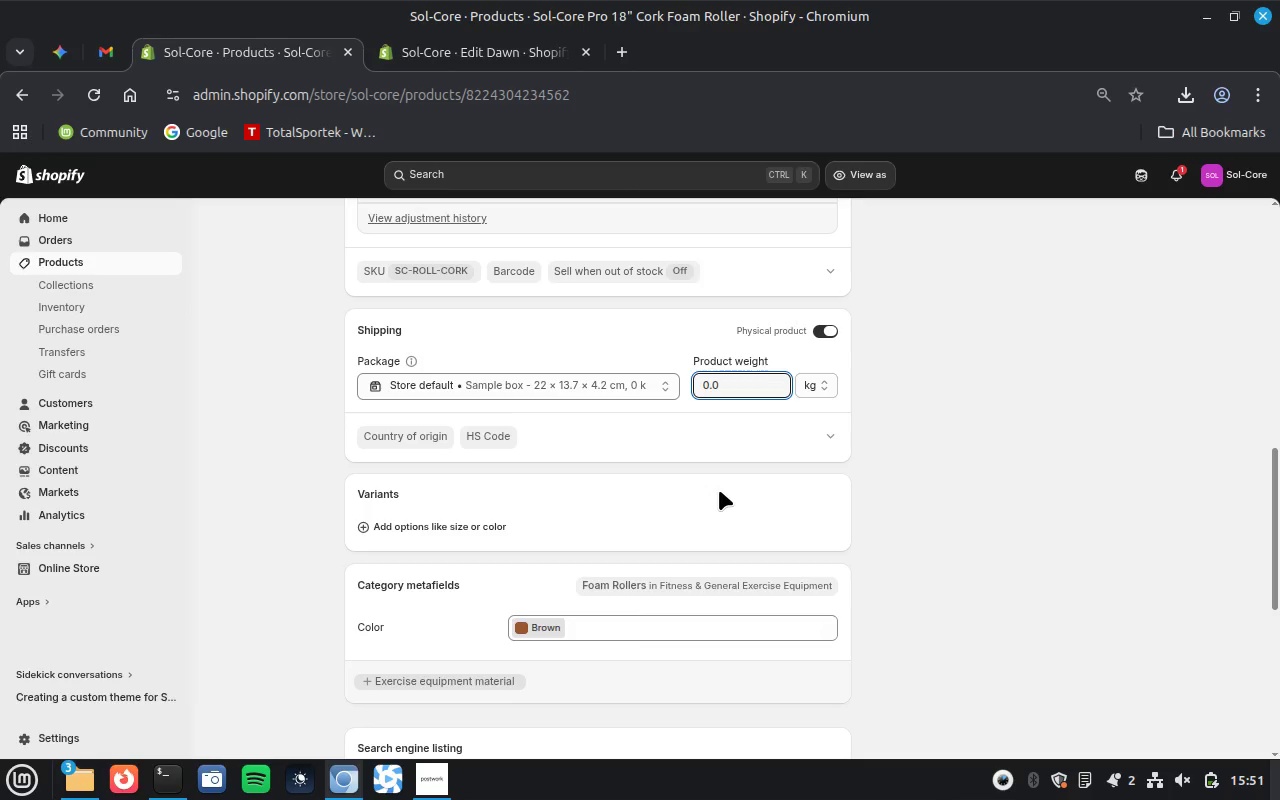 
key(Backspace)
type(19)
 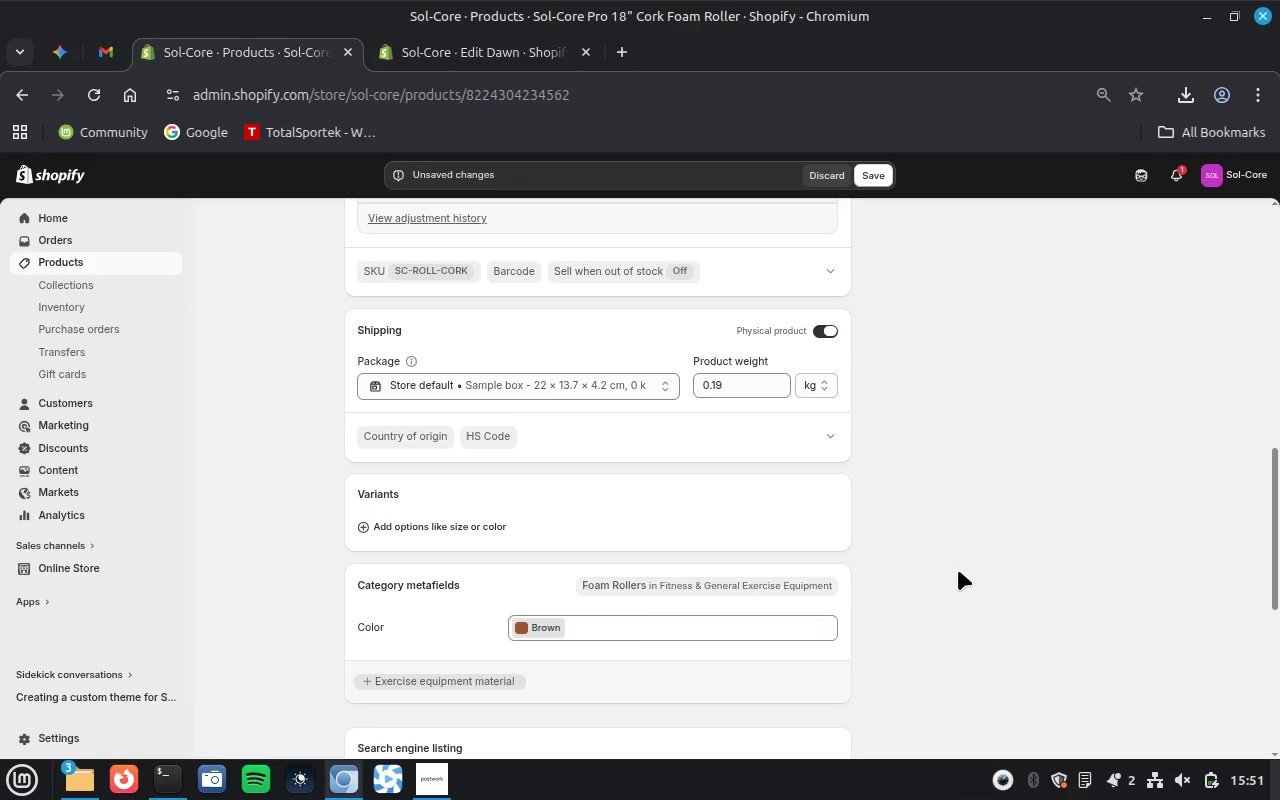 
scroll: coordinate [910, 591], scroll_direction: up, amount: 1.0
 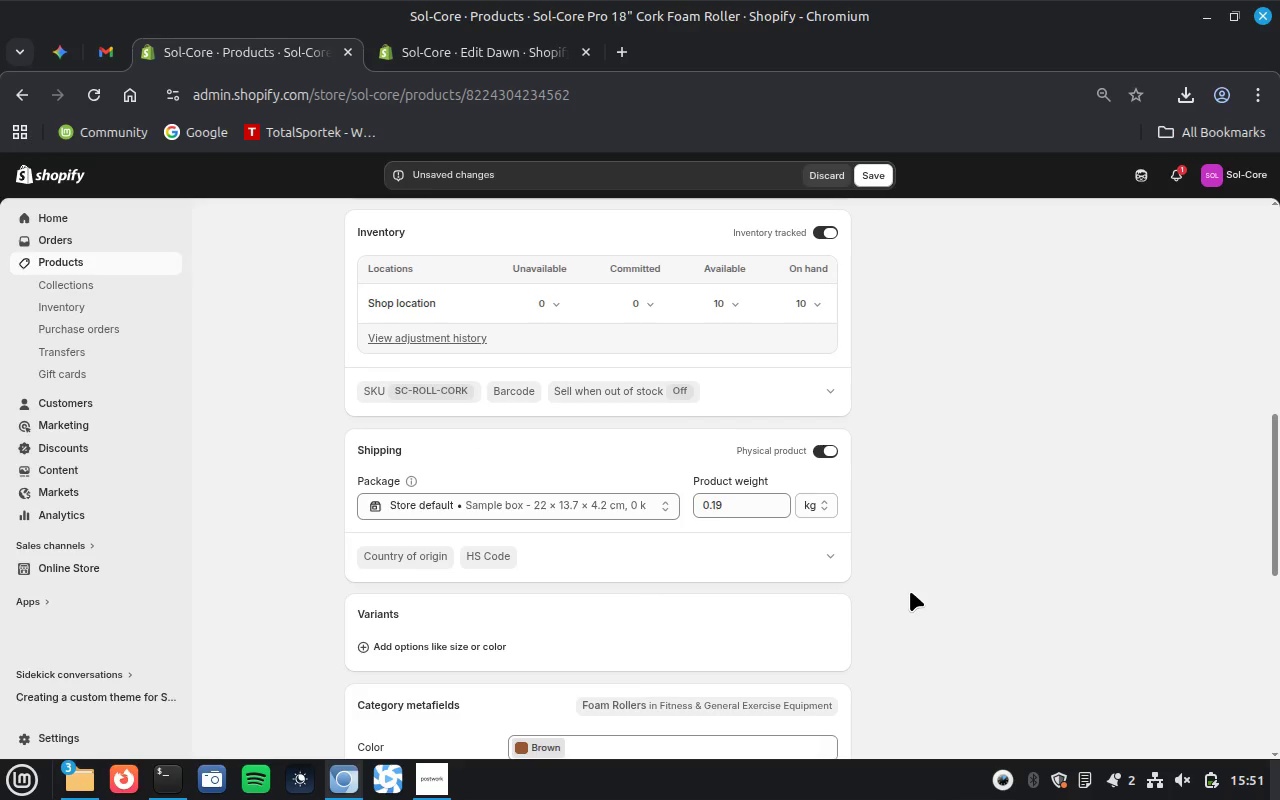 
scroll: coordinate [910, 591], scroll_direction: down, amount: 1.0
 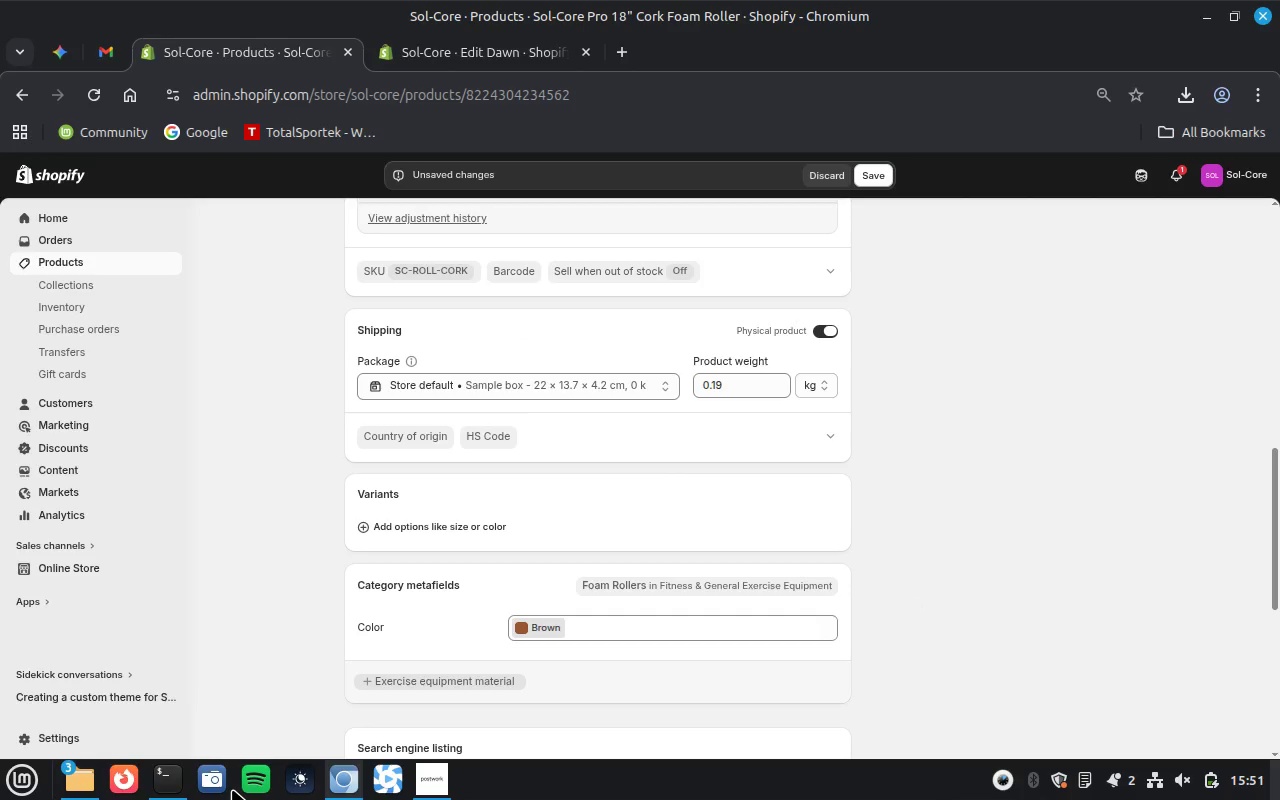 
left_click([223, 788])
 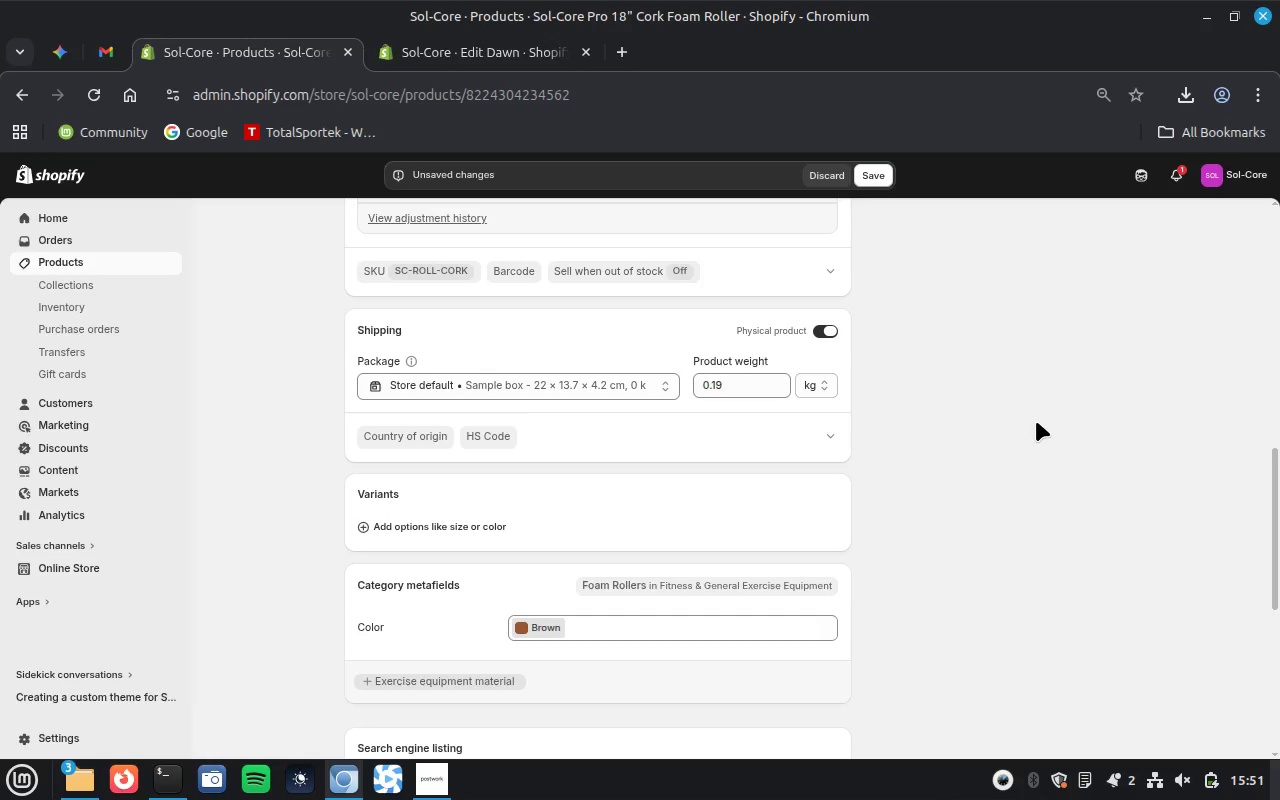 
wait(7.47)
 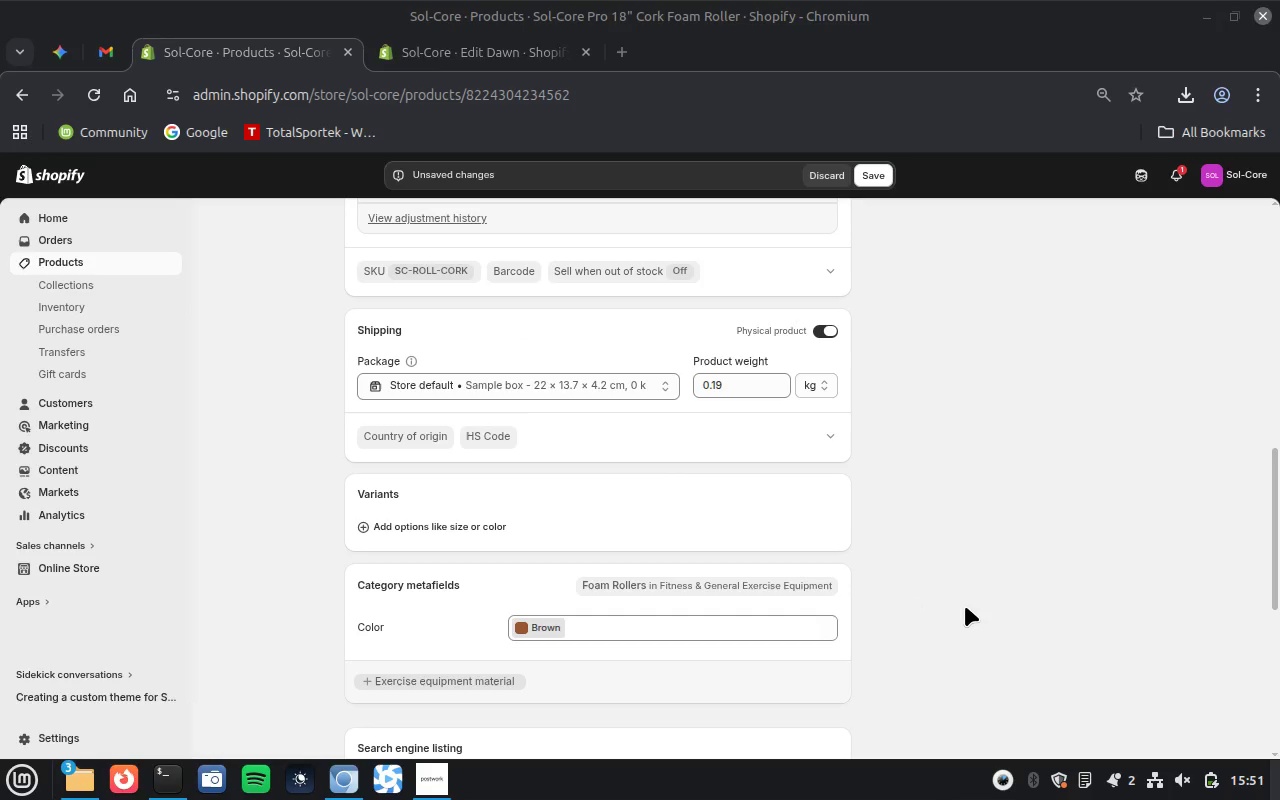 
type(Product 2 Variants)
 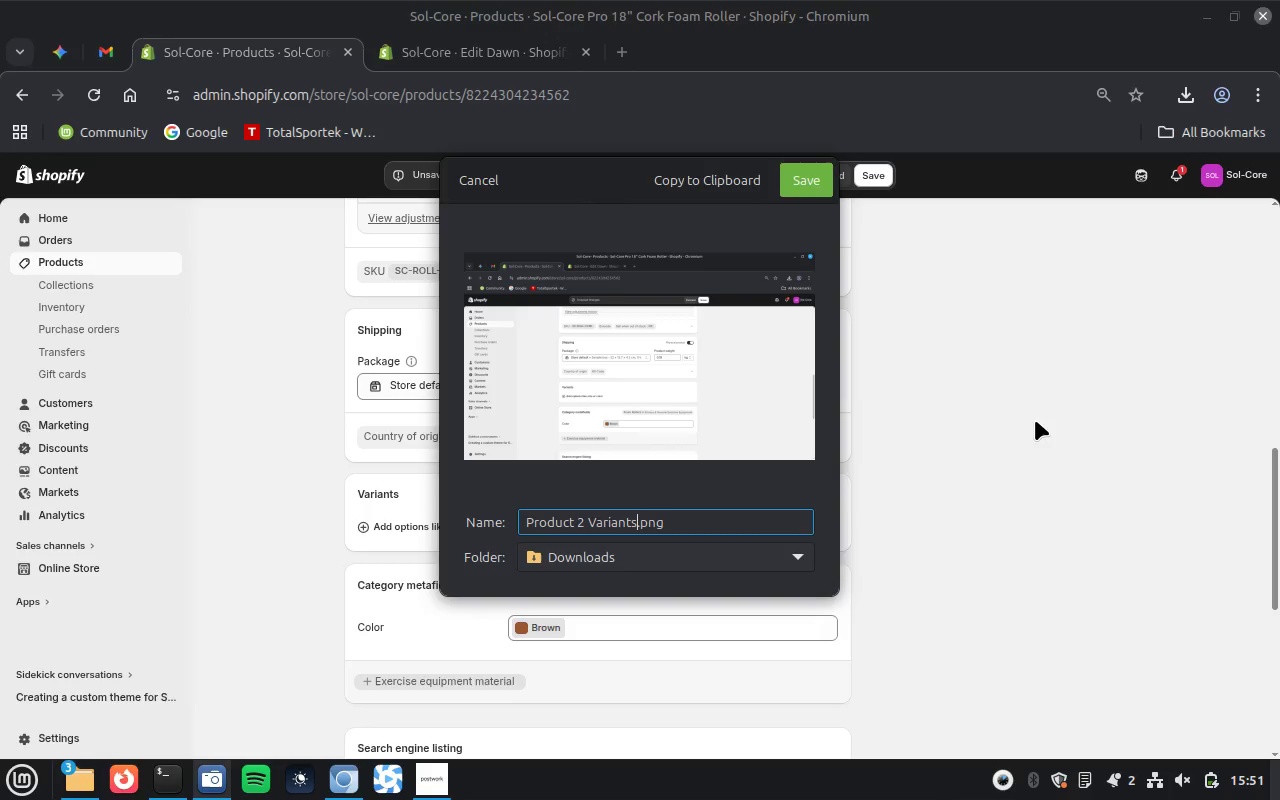 
key(Enter)
 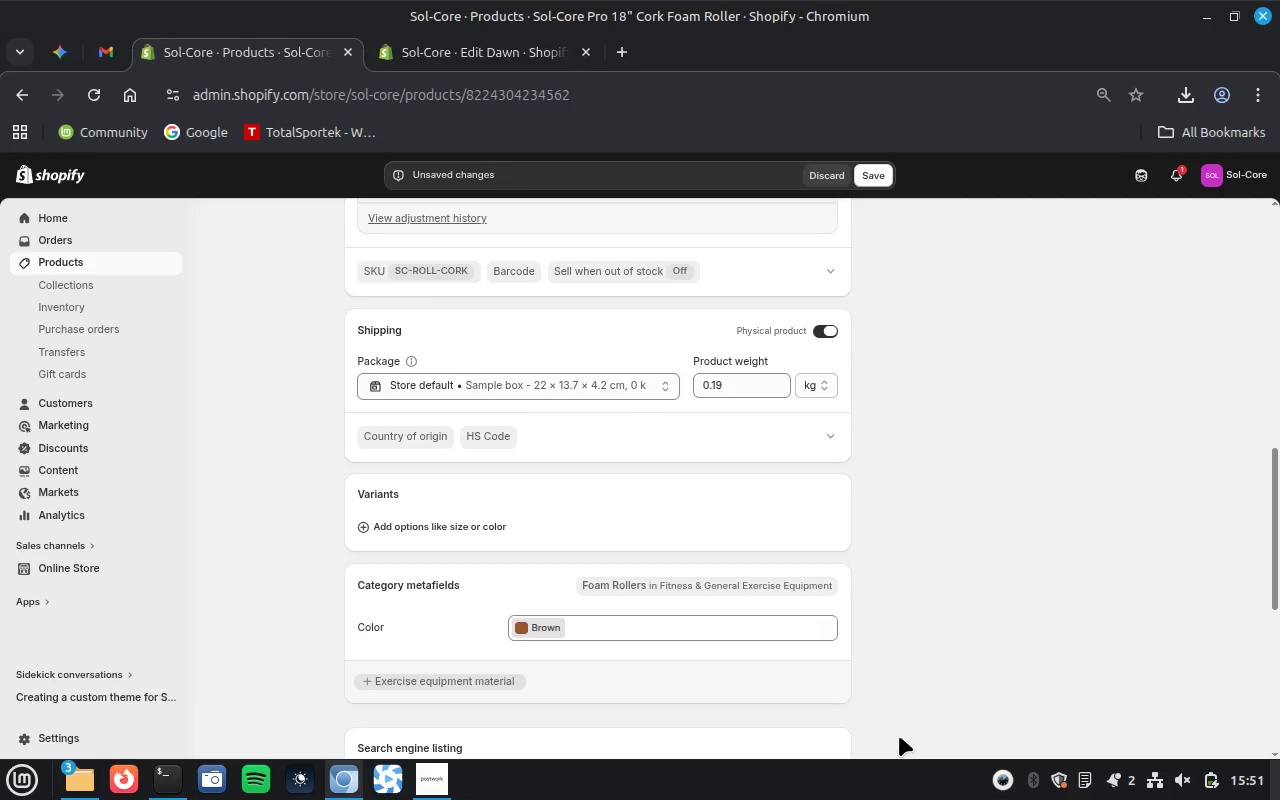 
scroll: coordinate [925, 553], scroll_direction: up, amount: 7.0
 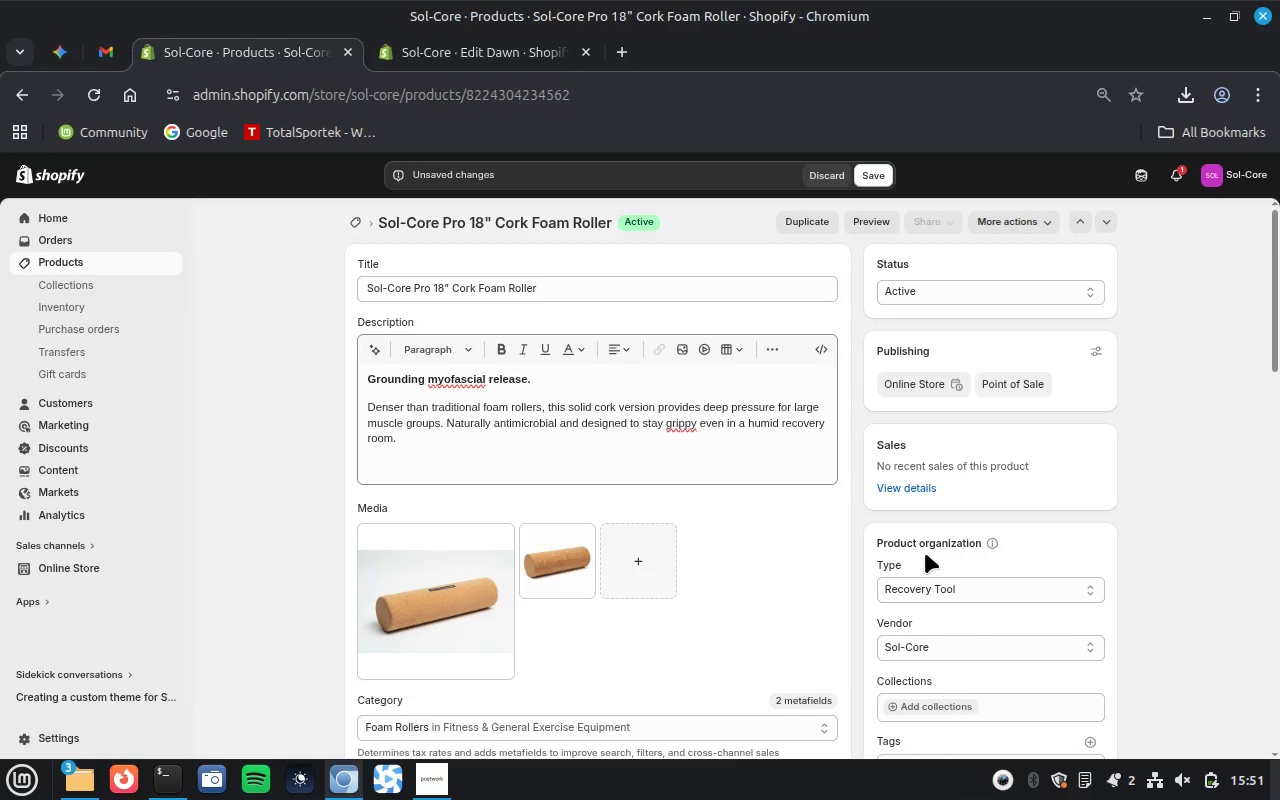 
scroll: coordinate [925, 553], scroll_direction: down, amount: 1.0
 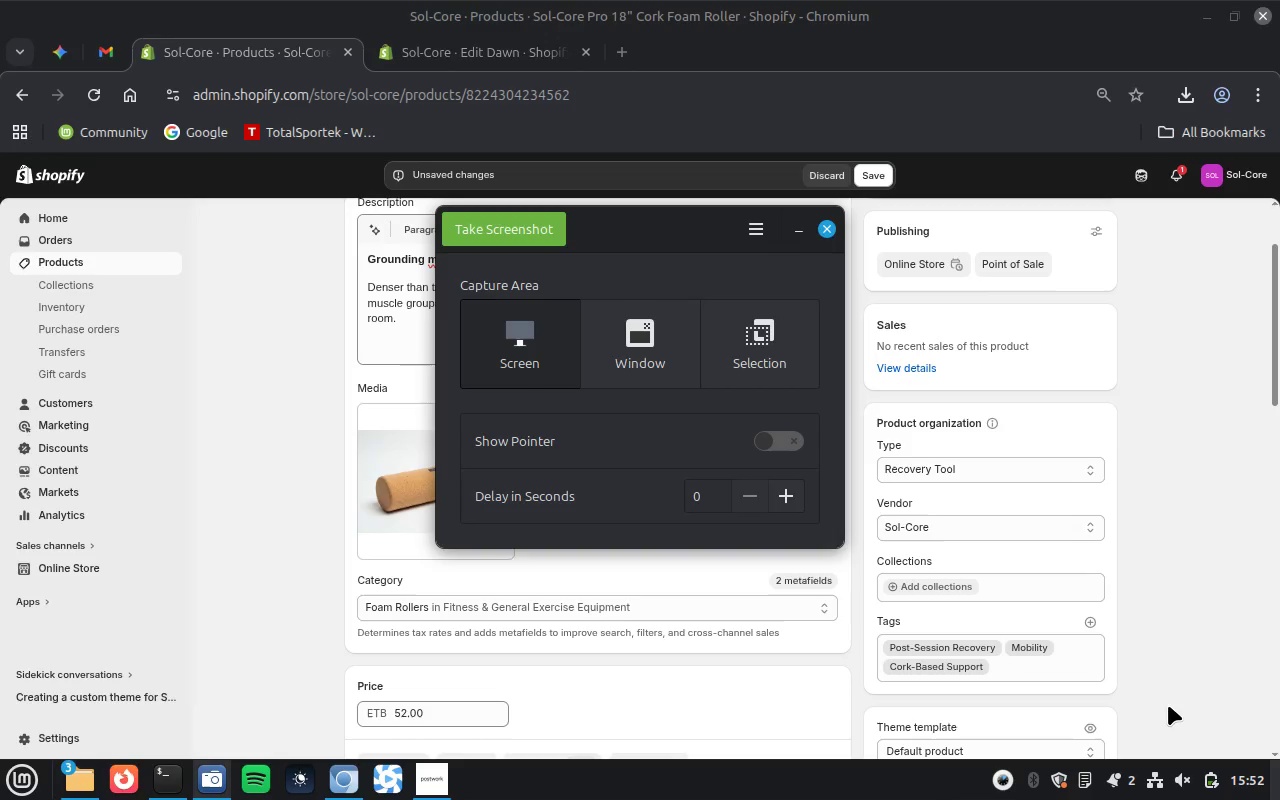 
wait(5.68)
 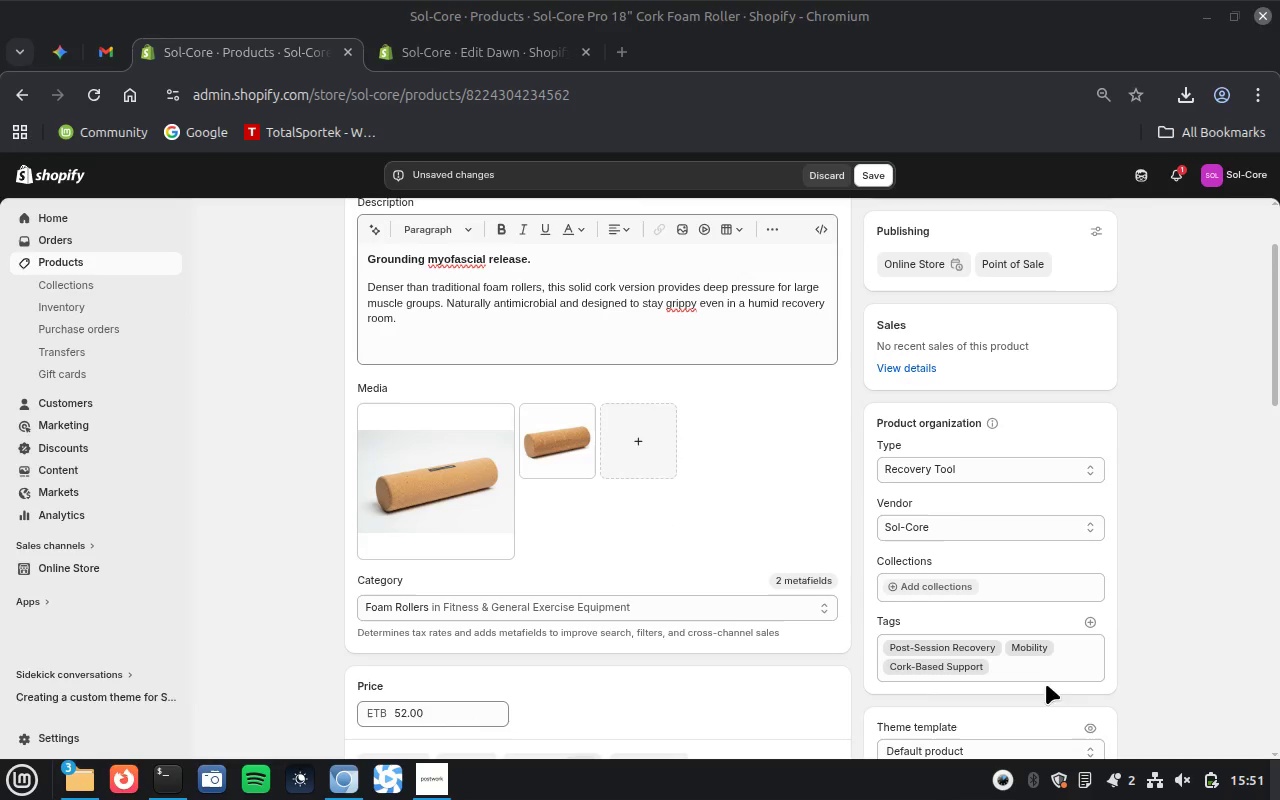 
left_click([648, 346])
 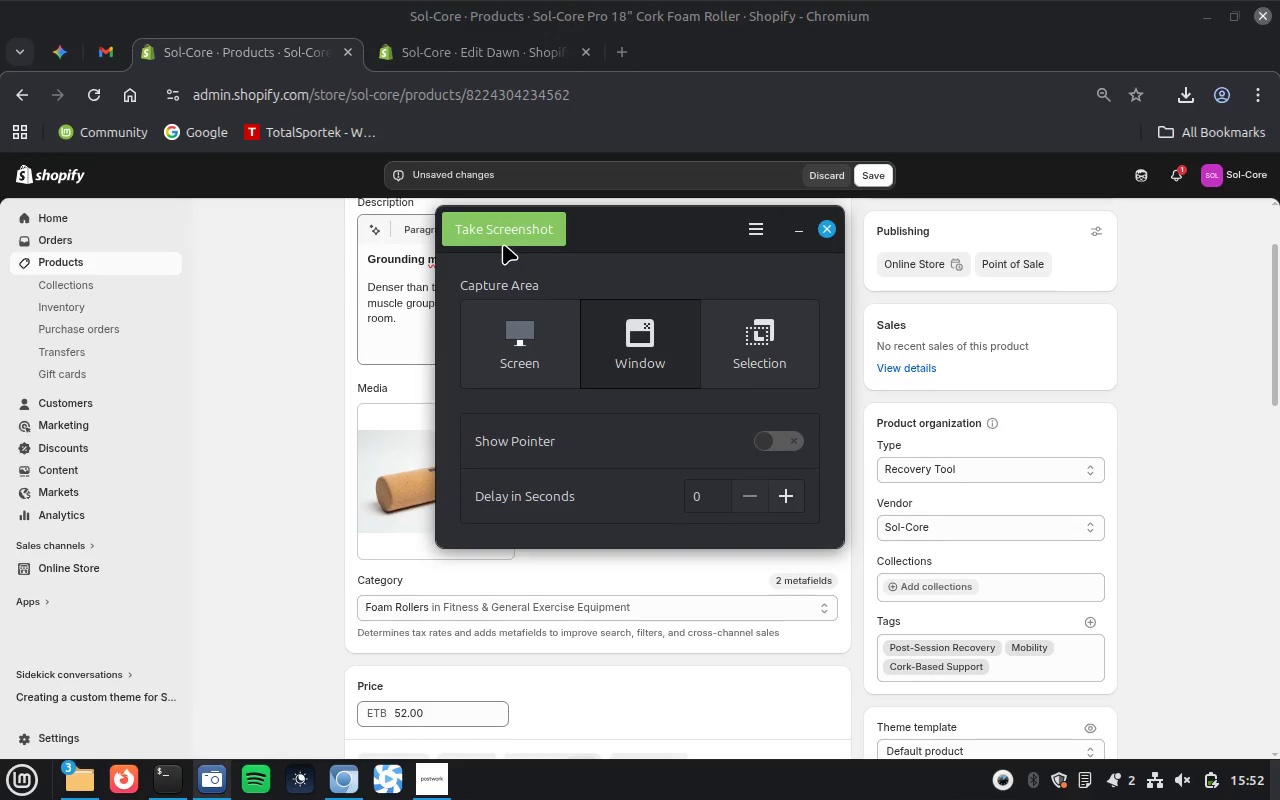 
double_click([503, 244])
 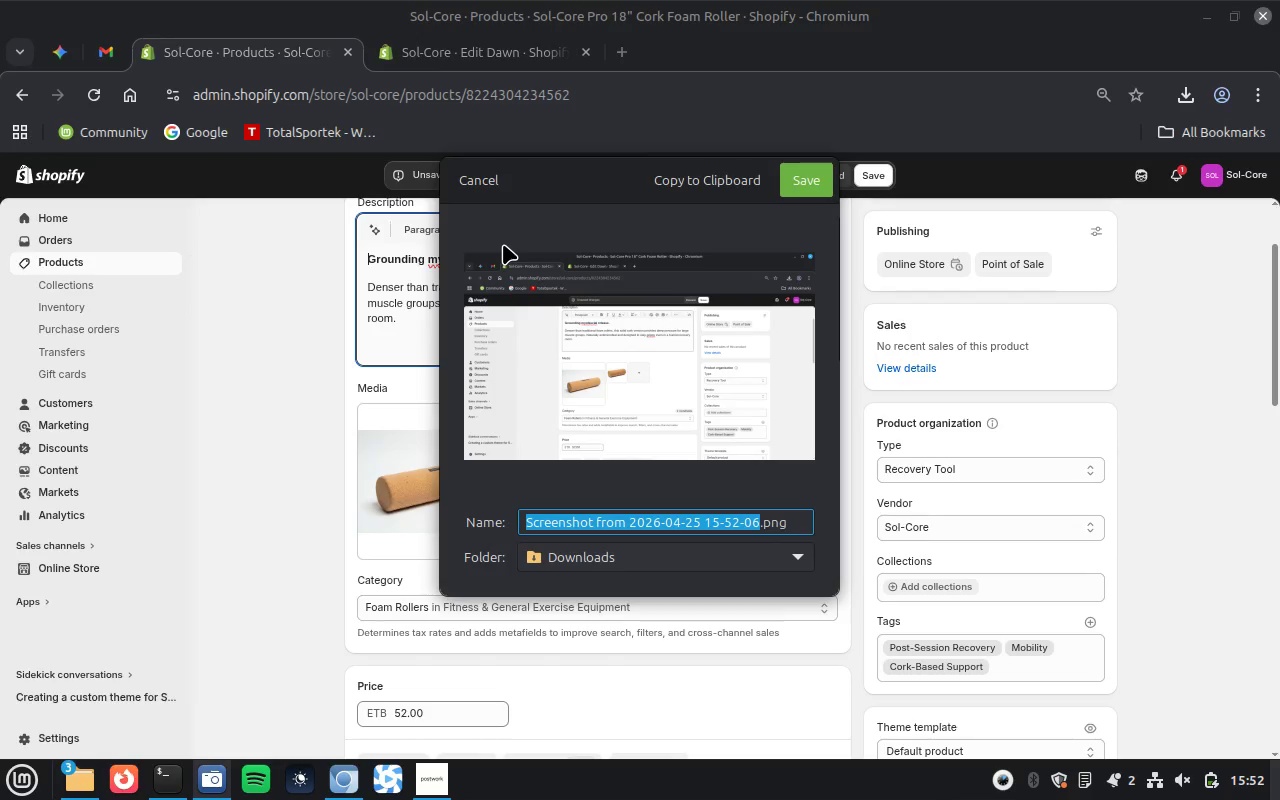 
type(Product 2 Description and Tag rule)
 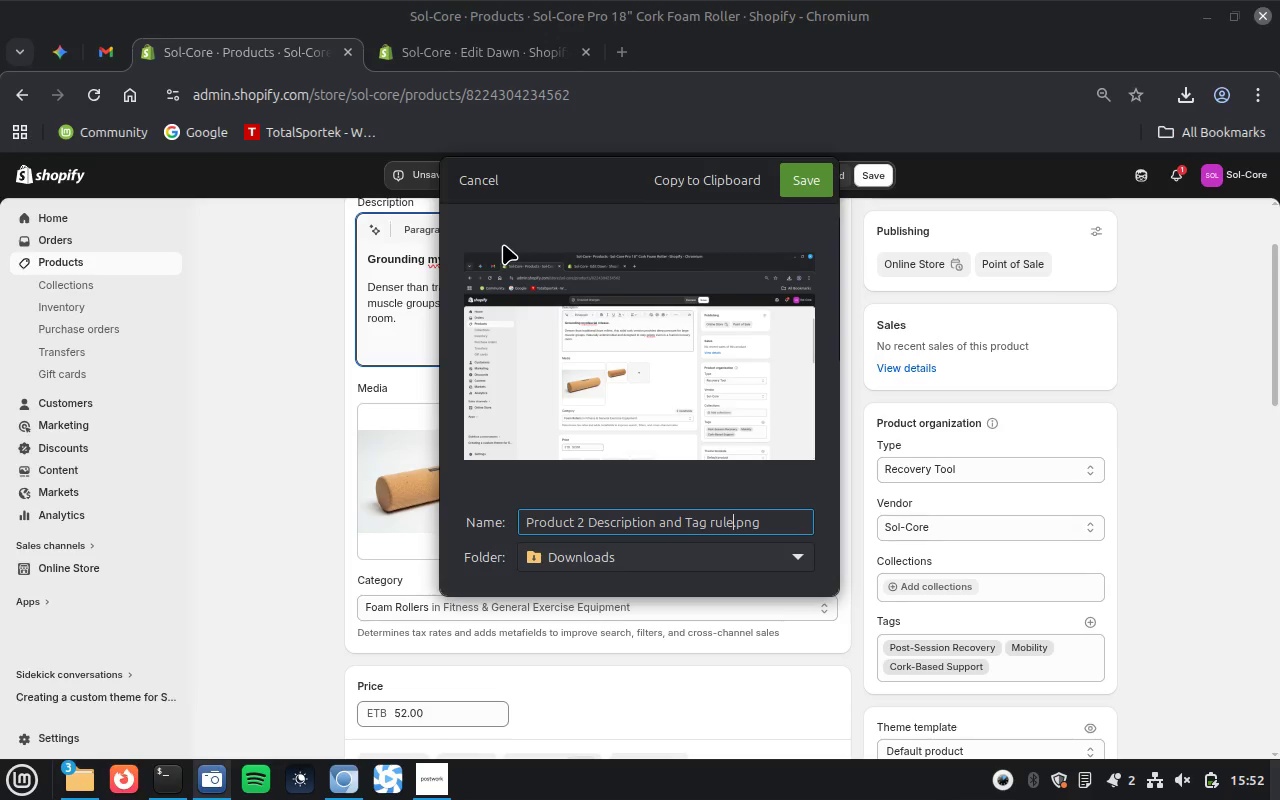 
key(Enter)
 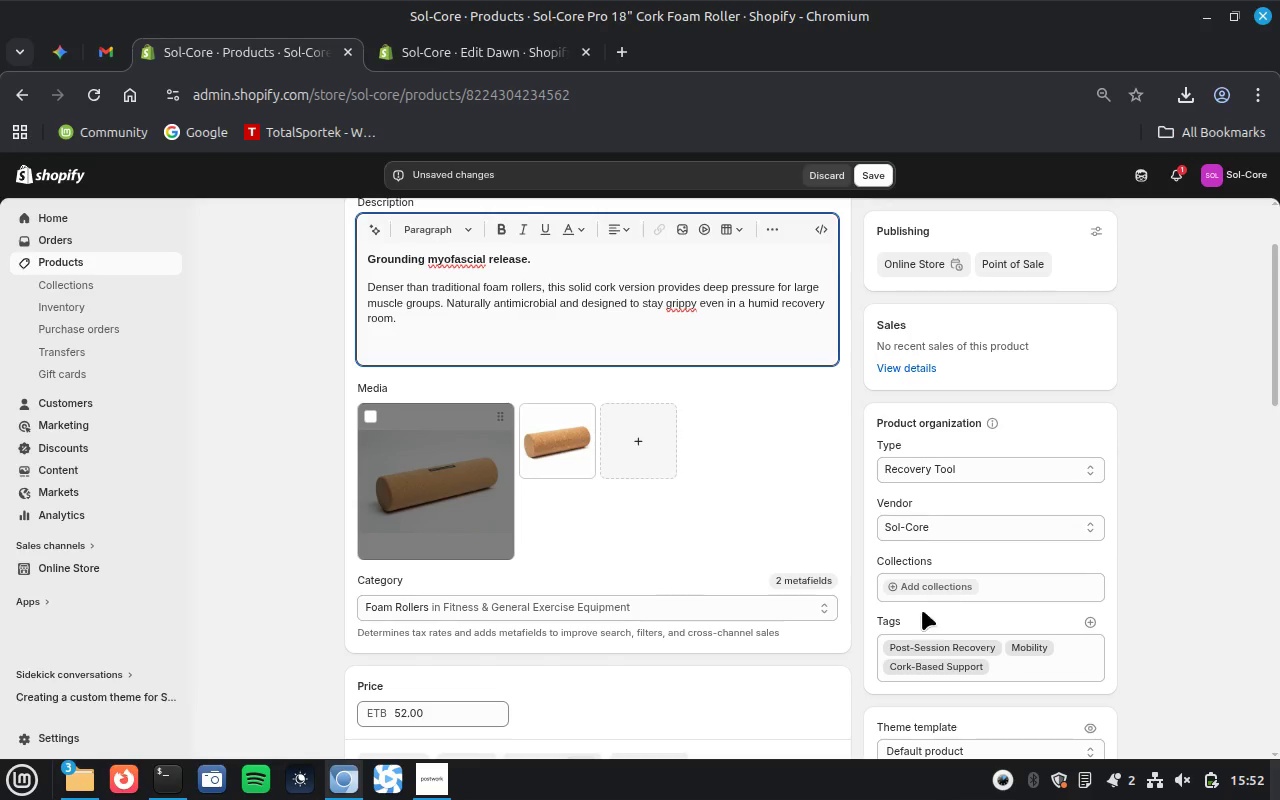 
scroll: coordinate [818, 531], scroll_direction: up, amount: 8.0
 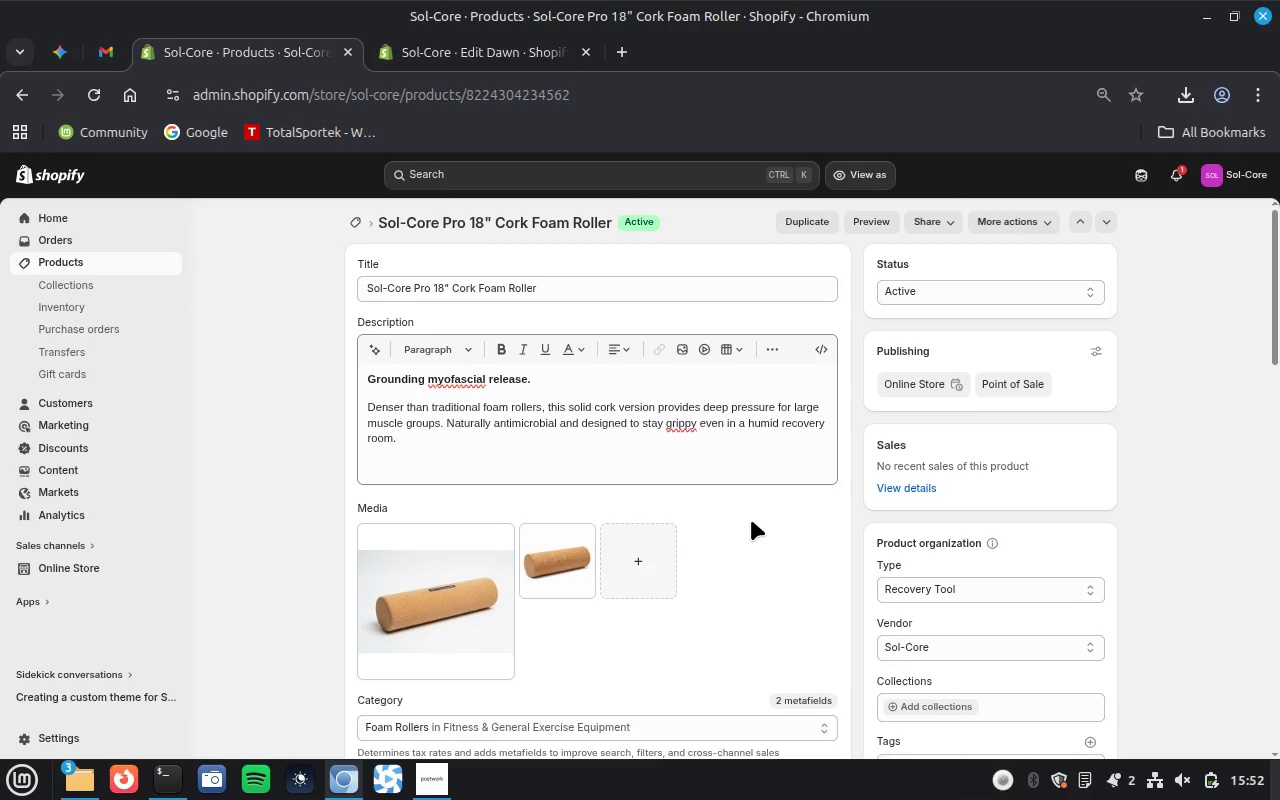 
wait(35.25)
 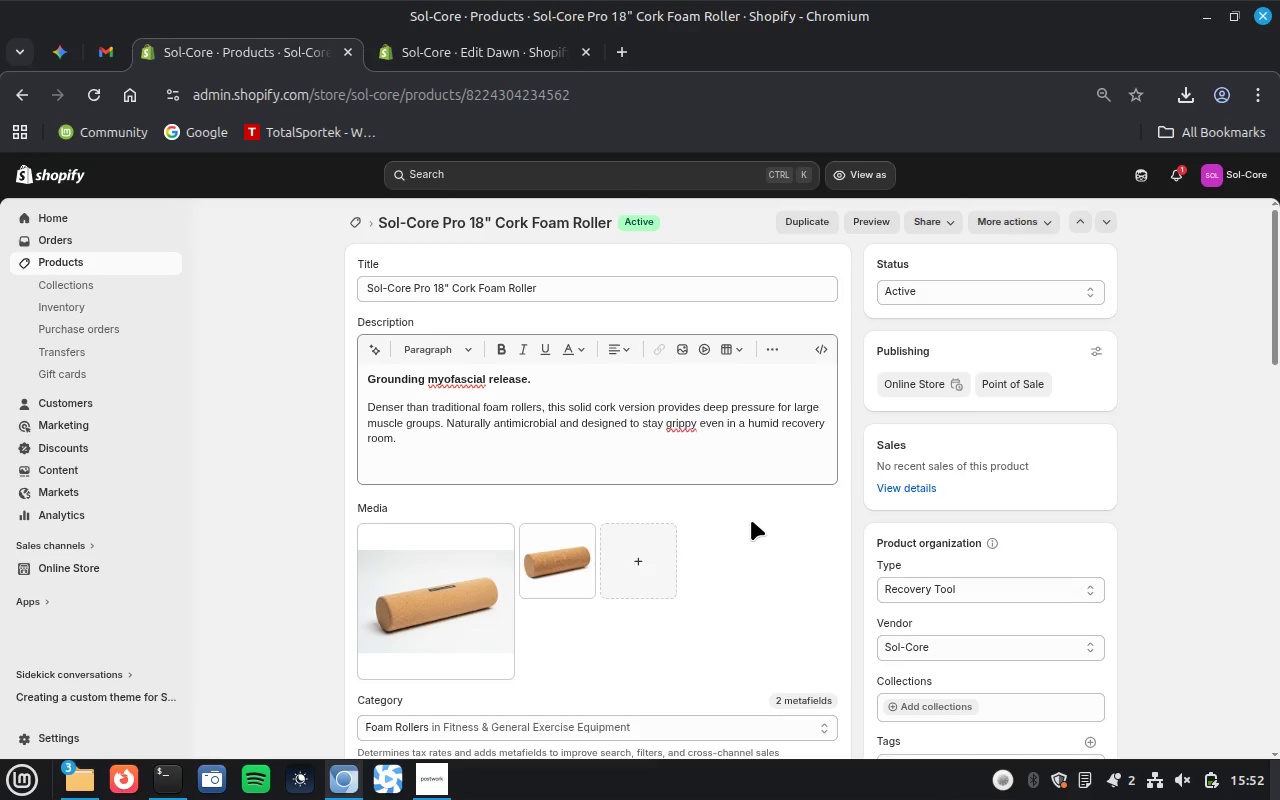 
scroll: coordinate [751, 520], scroll_direction: down, amount: 5.0
 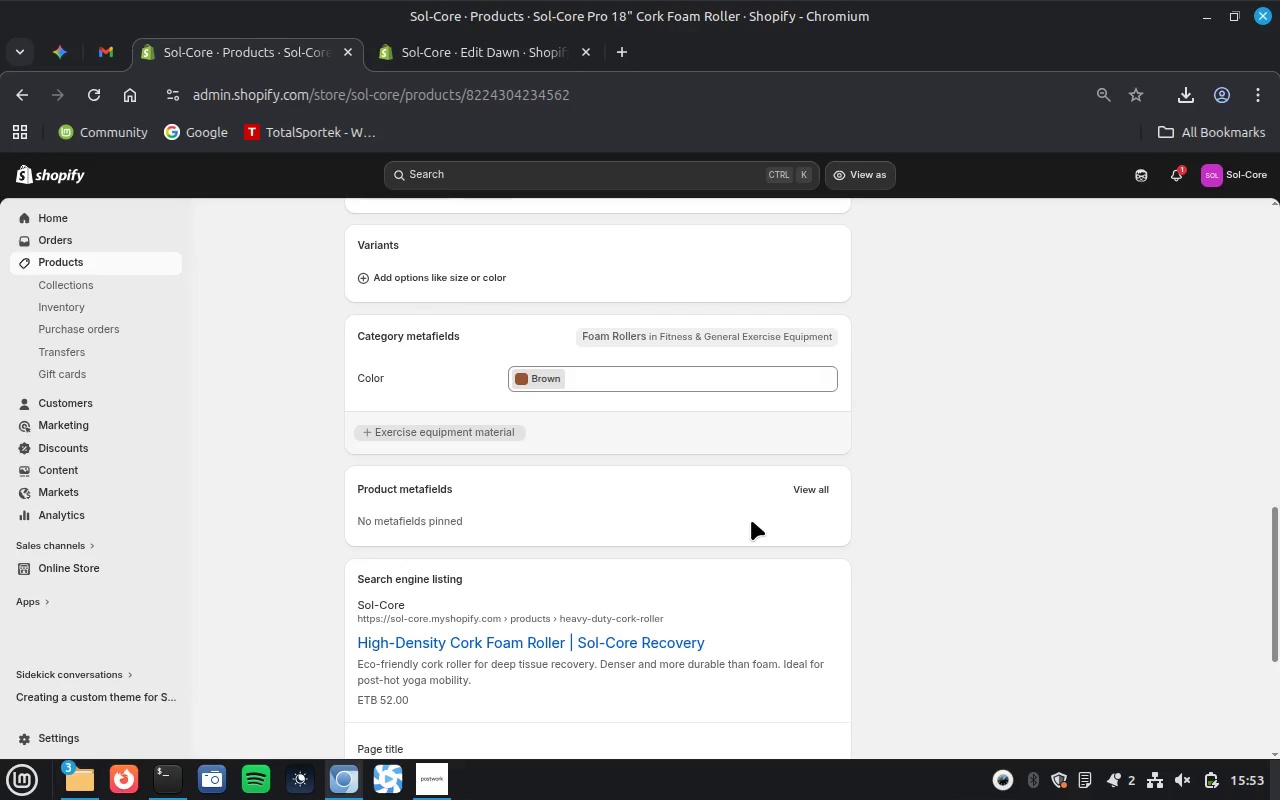 
scroll: coordinate [751, 520], scroll_direction: none, amount: 0.0
 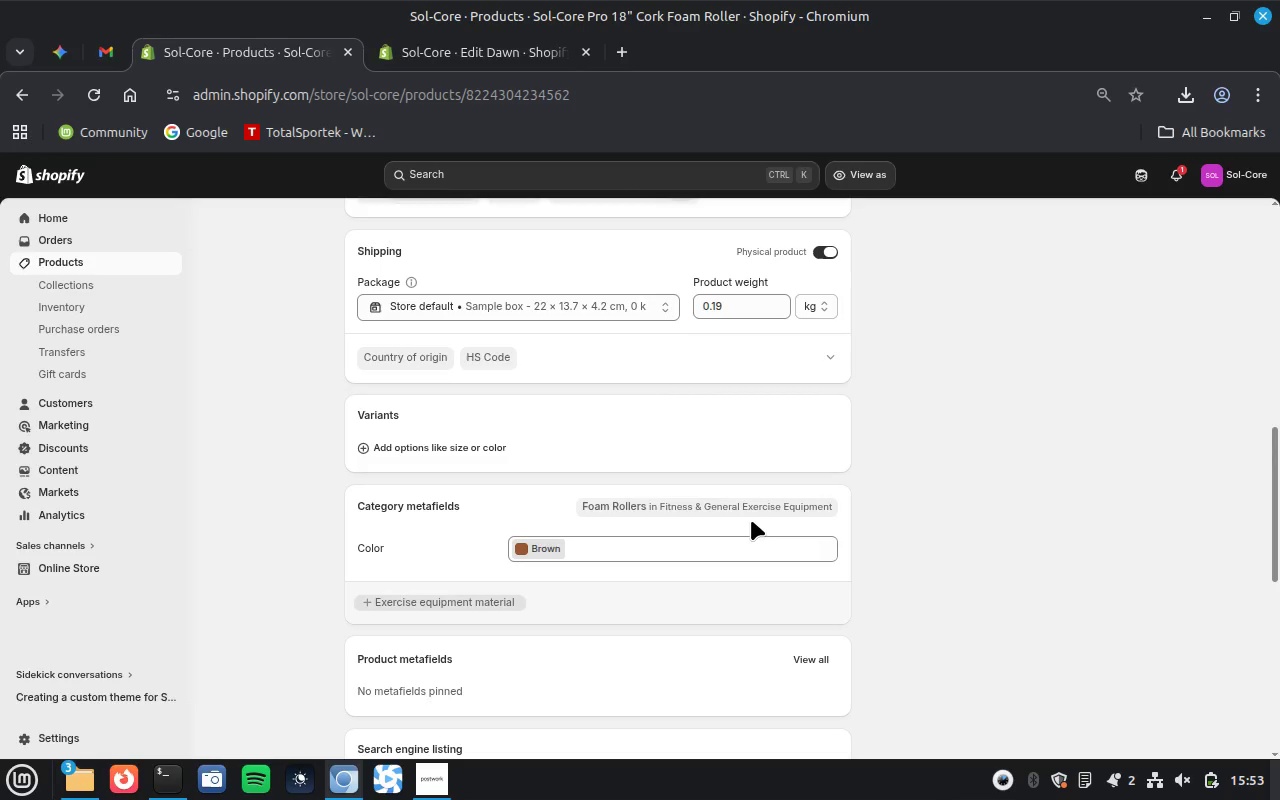 
scroll: coordinate [751, 520], scroll_direction: up, amount: 4.0
 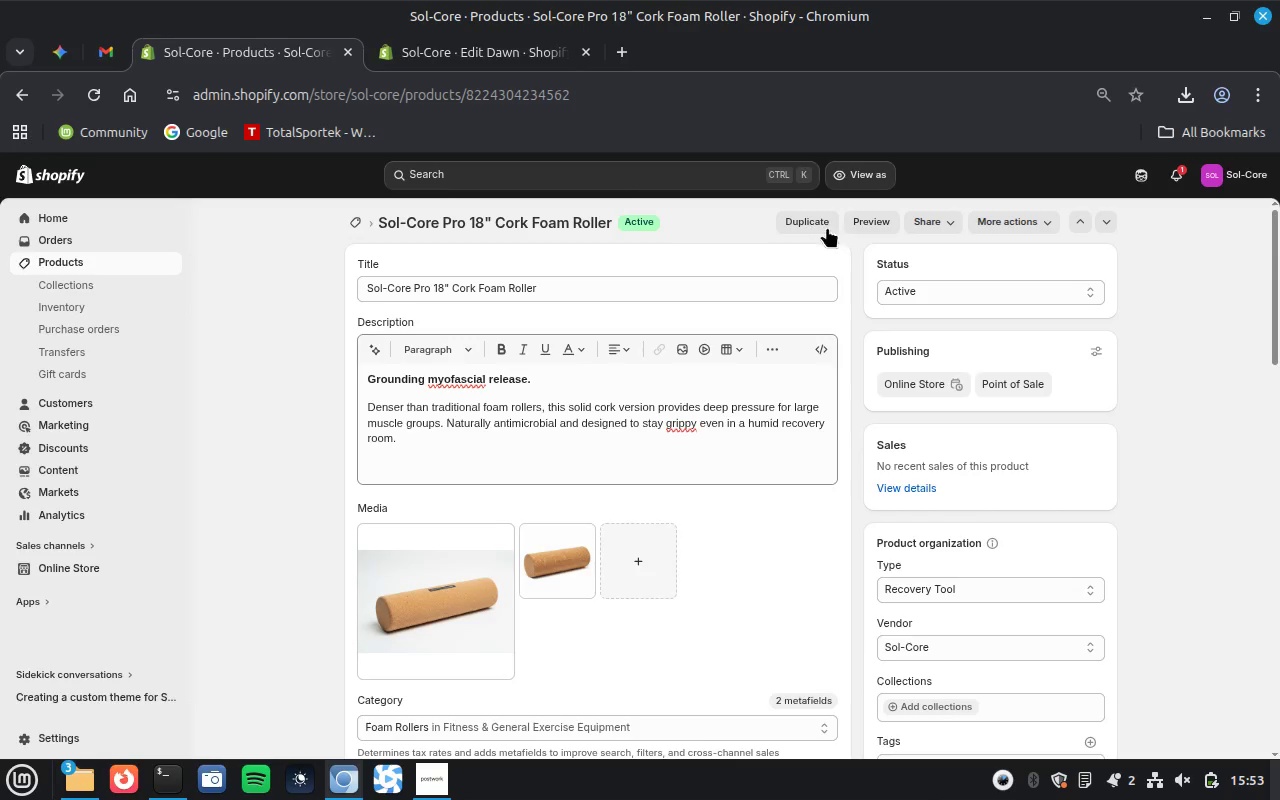 
left_click([873, 223])
 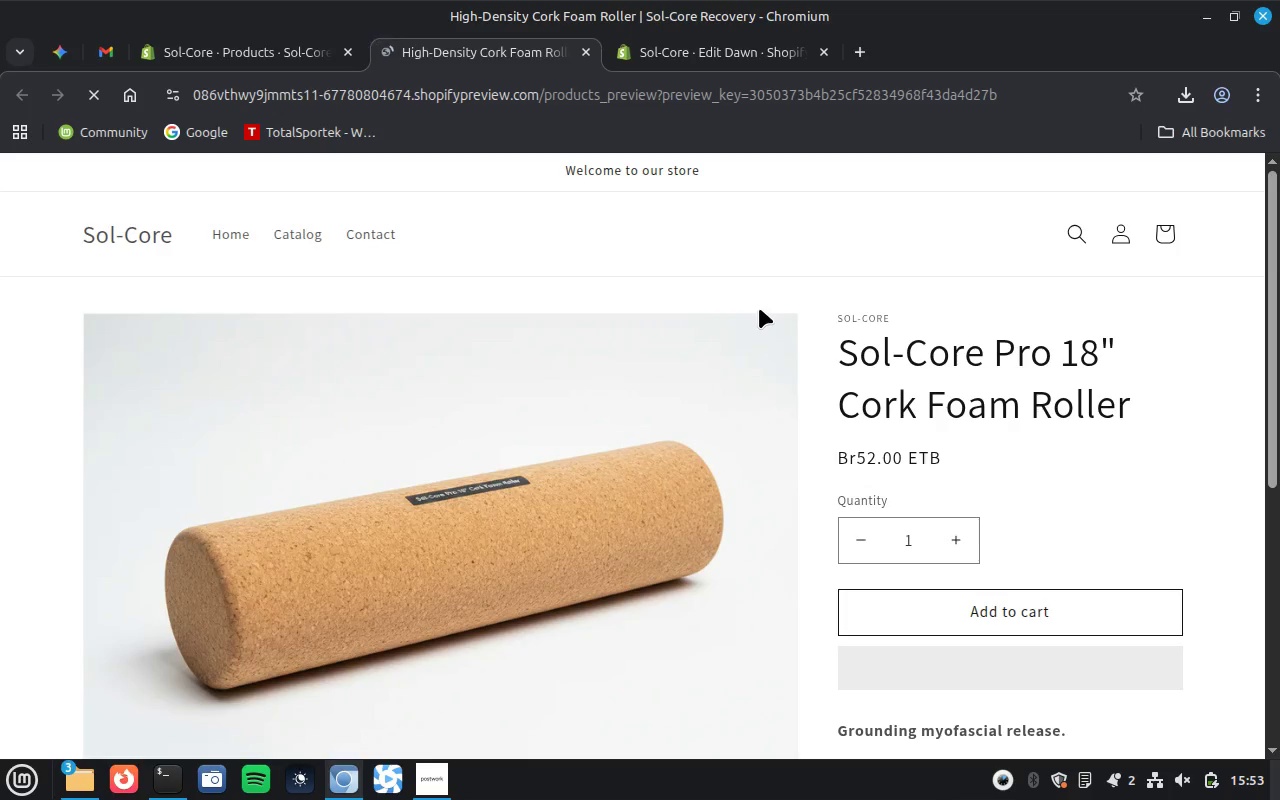 
wait(12.9)
 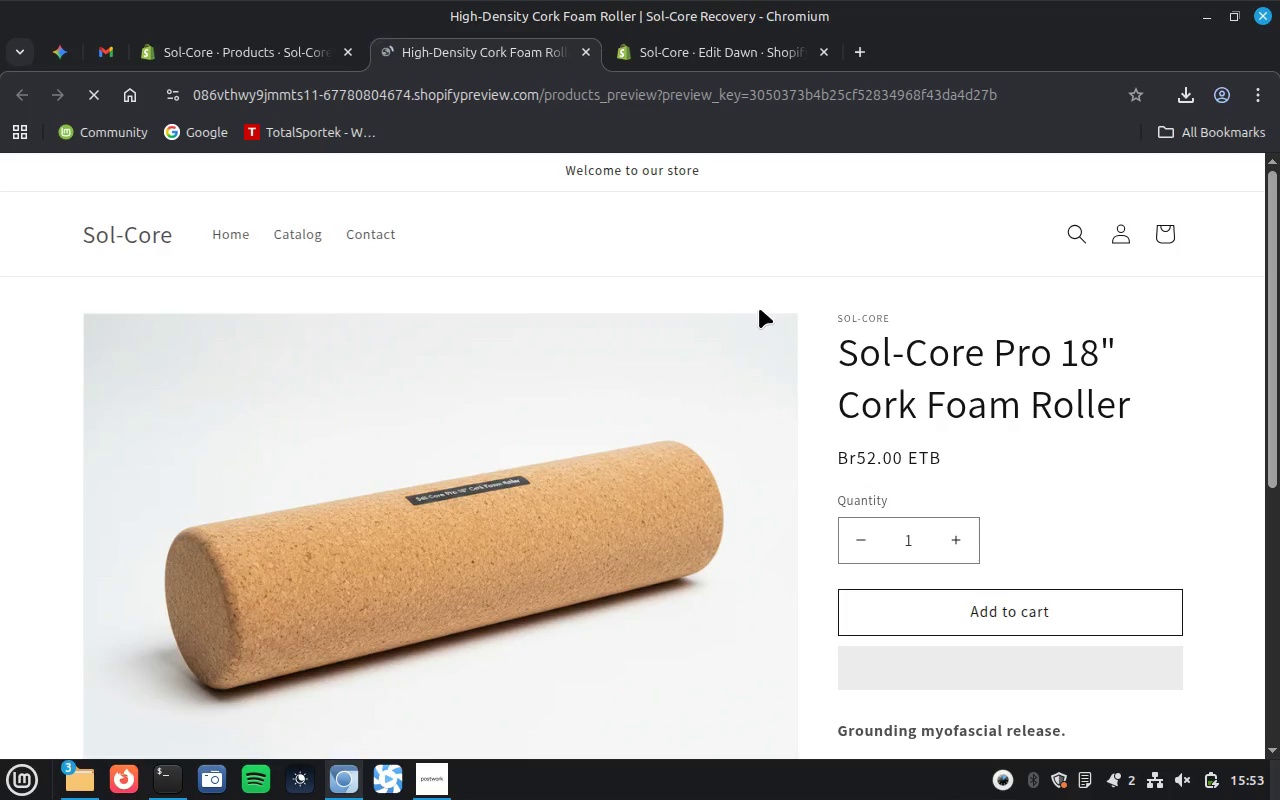 
scroll: coordinate [701, 440], scroll_direction: down, amount: 4.0
 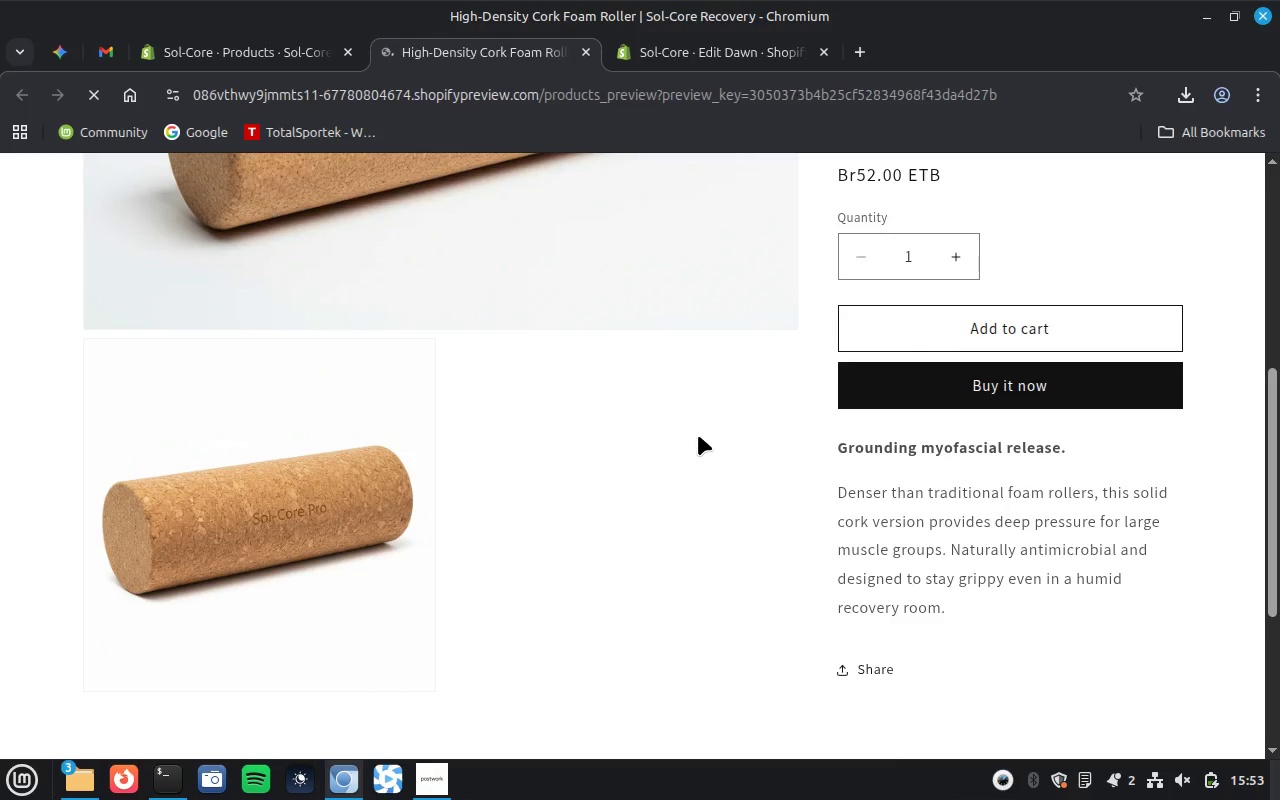 
scroll: coordinate [698, 433], scroll_direction: up, amount: 6.0
 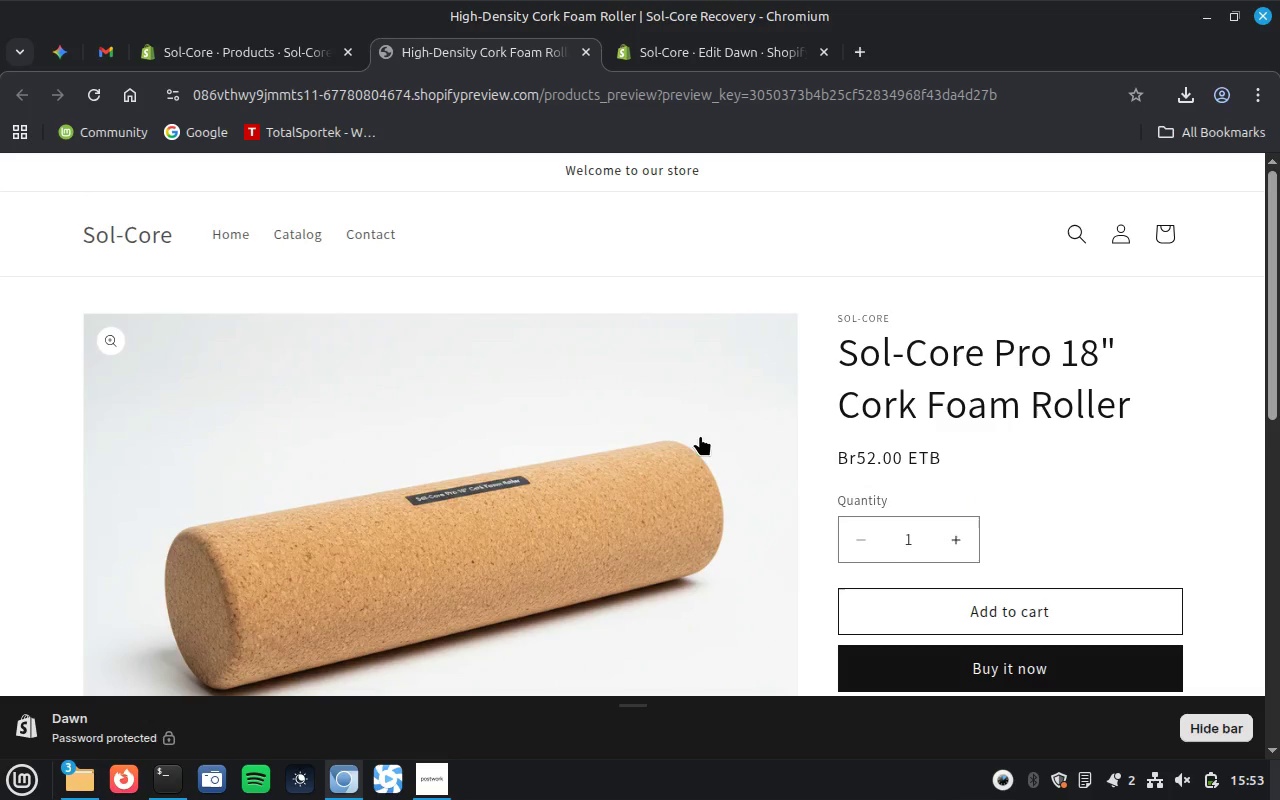 
left_click([250, 55])
 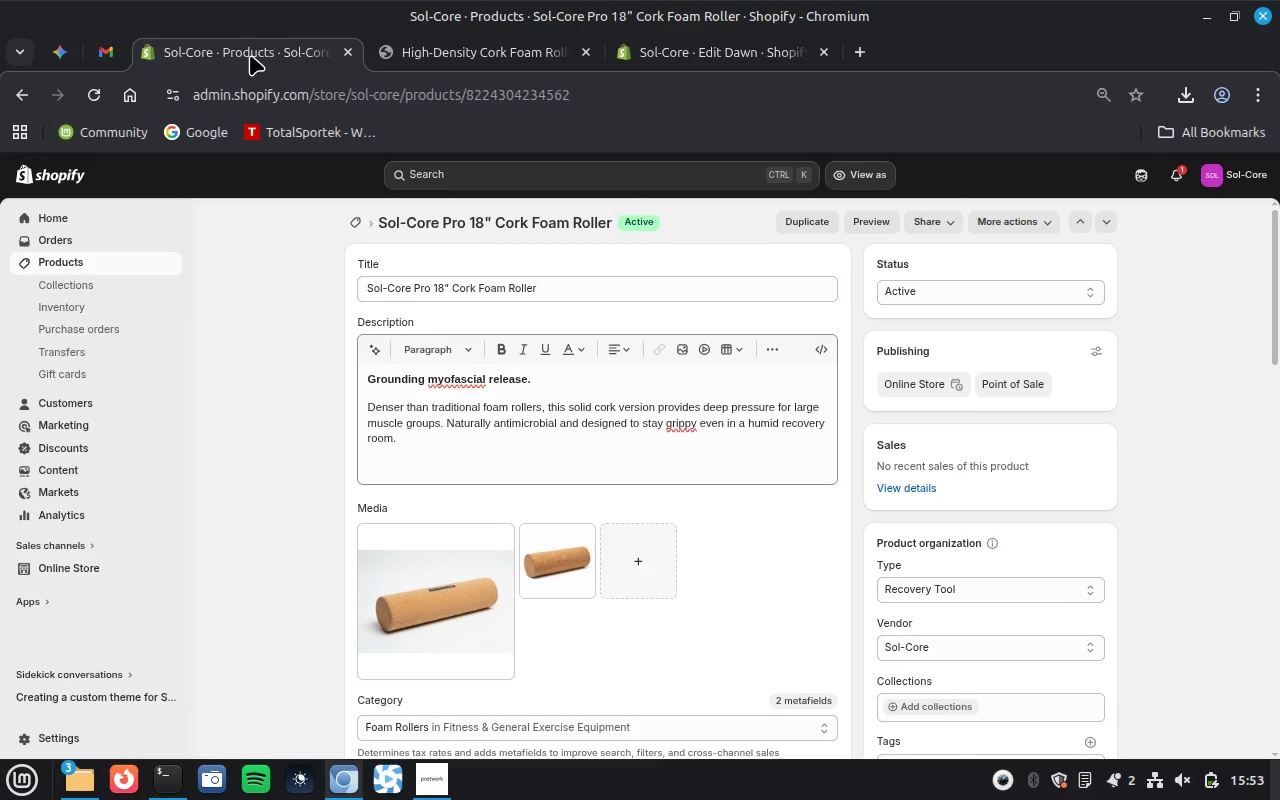 
scroll: coordinate [637, 457], scroll_direction: down, amount: 12.0
 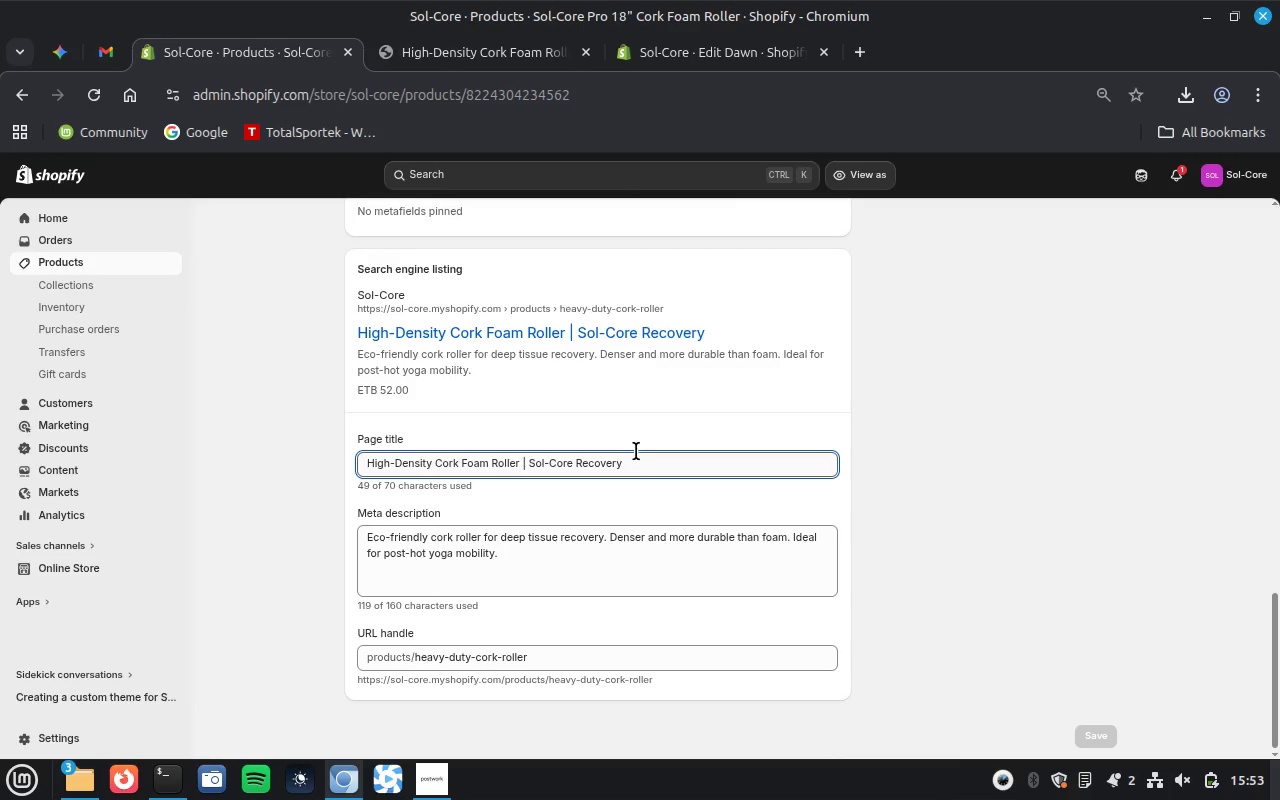 
left_click([58, 259])
 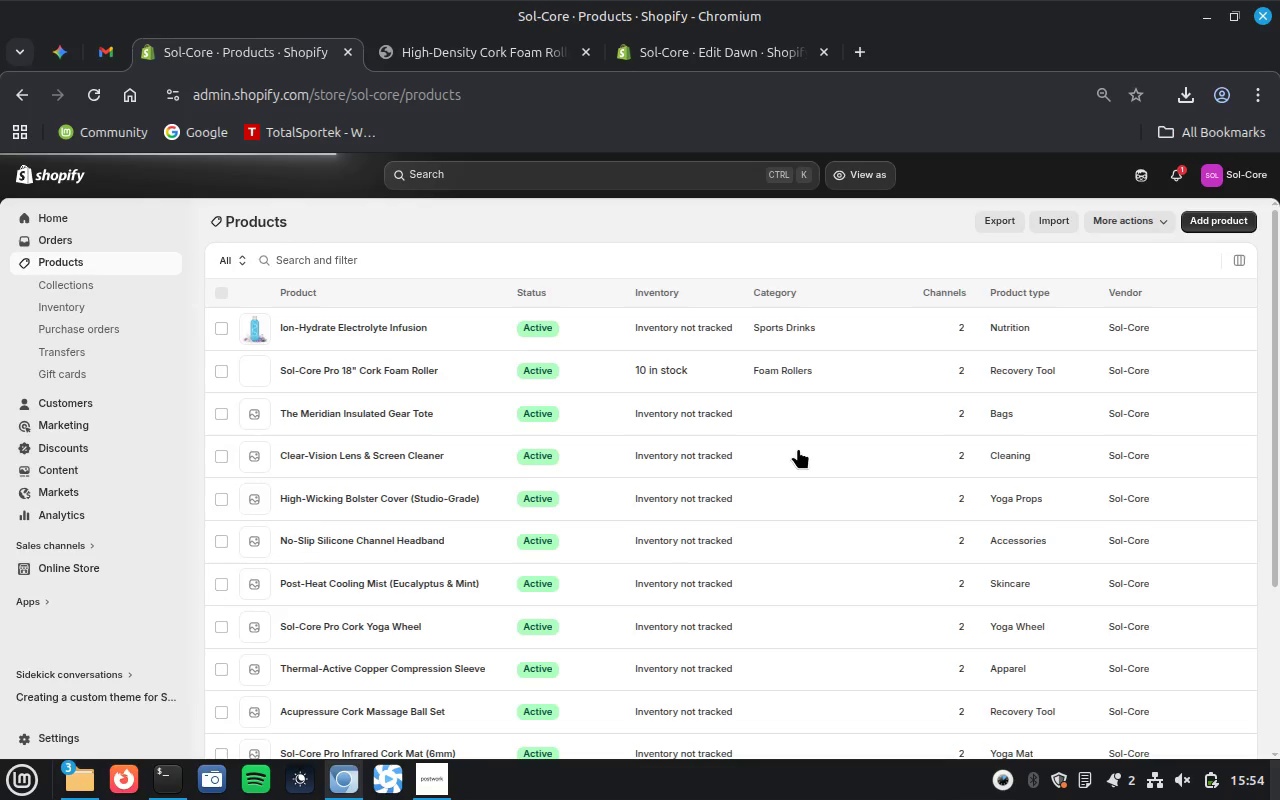 
scroll: coordinate [636, 451], scroll_direction: up, amount: 16.0
 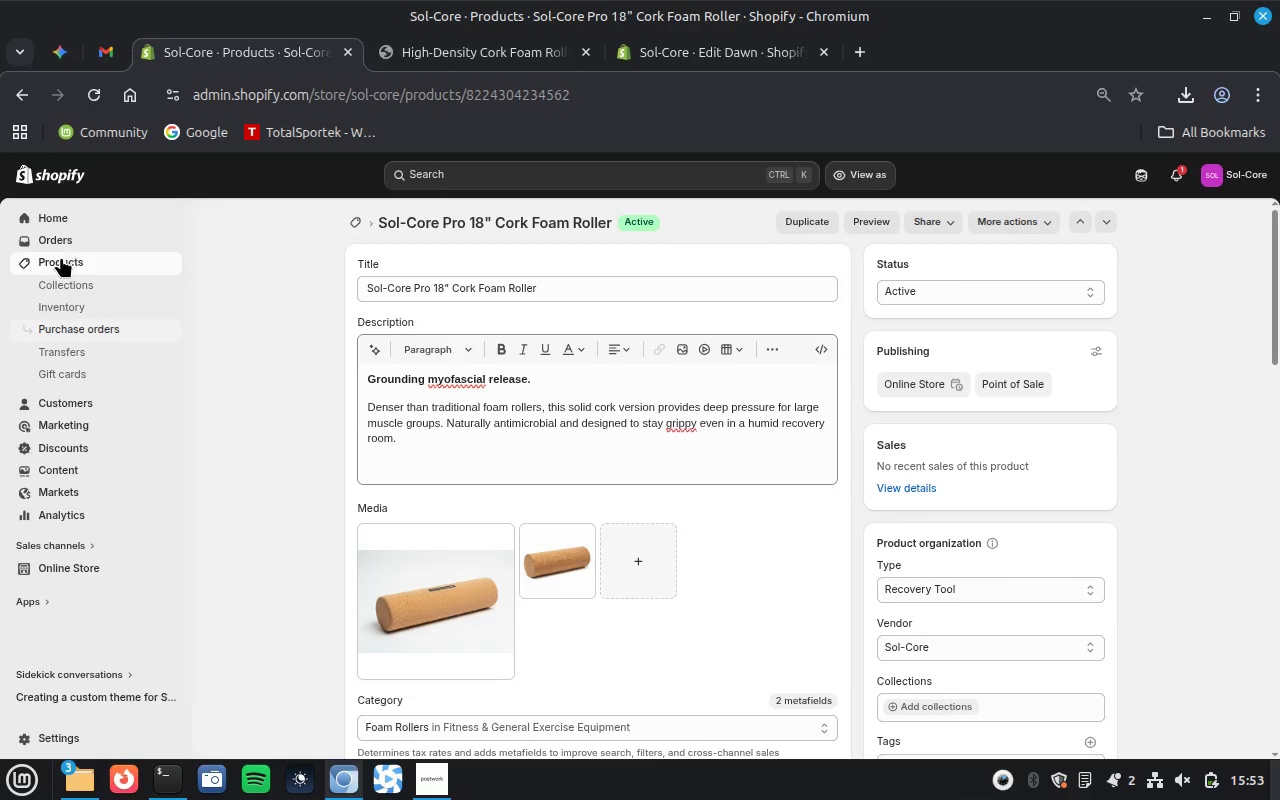 
wait(21.06)
 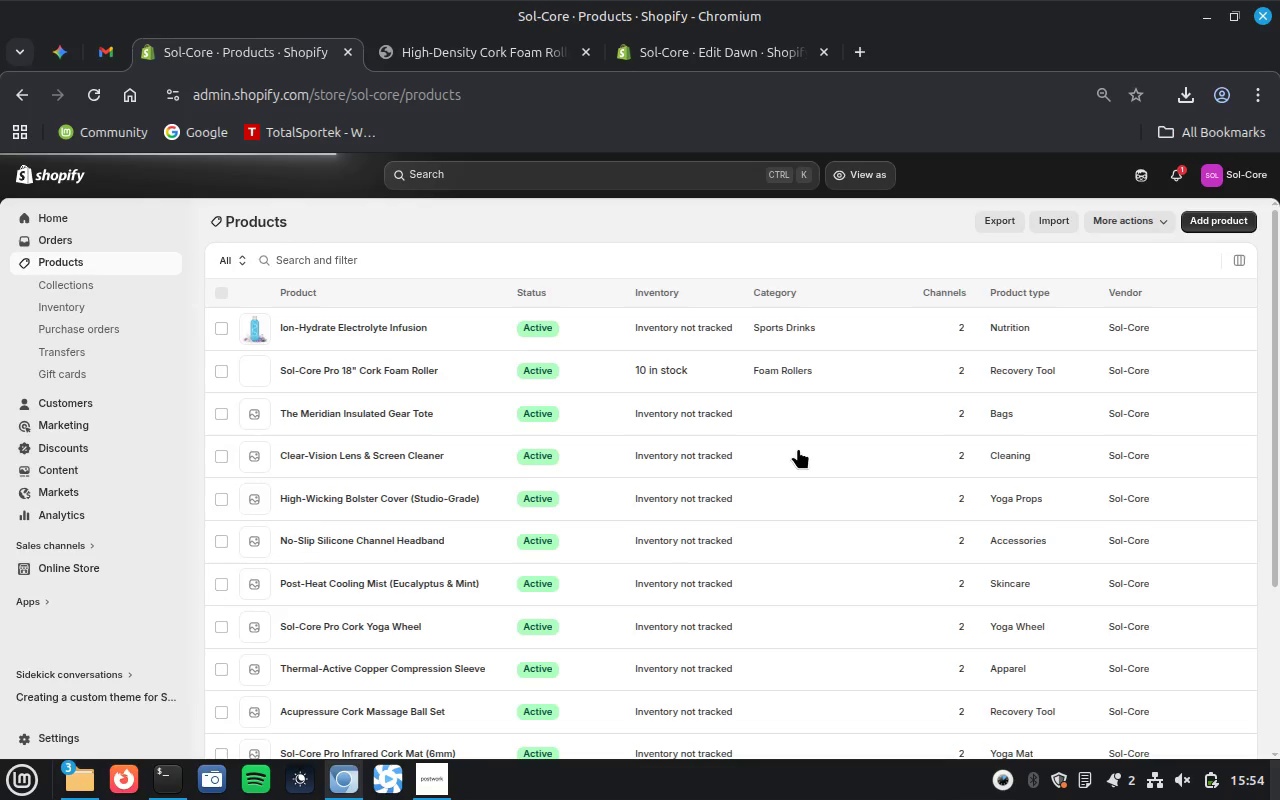 
left_click([341, 324])
 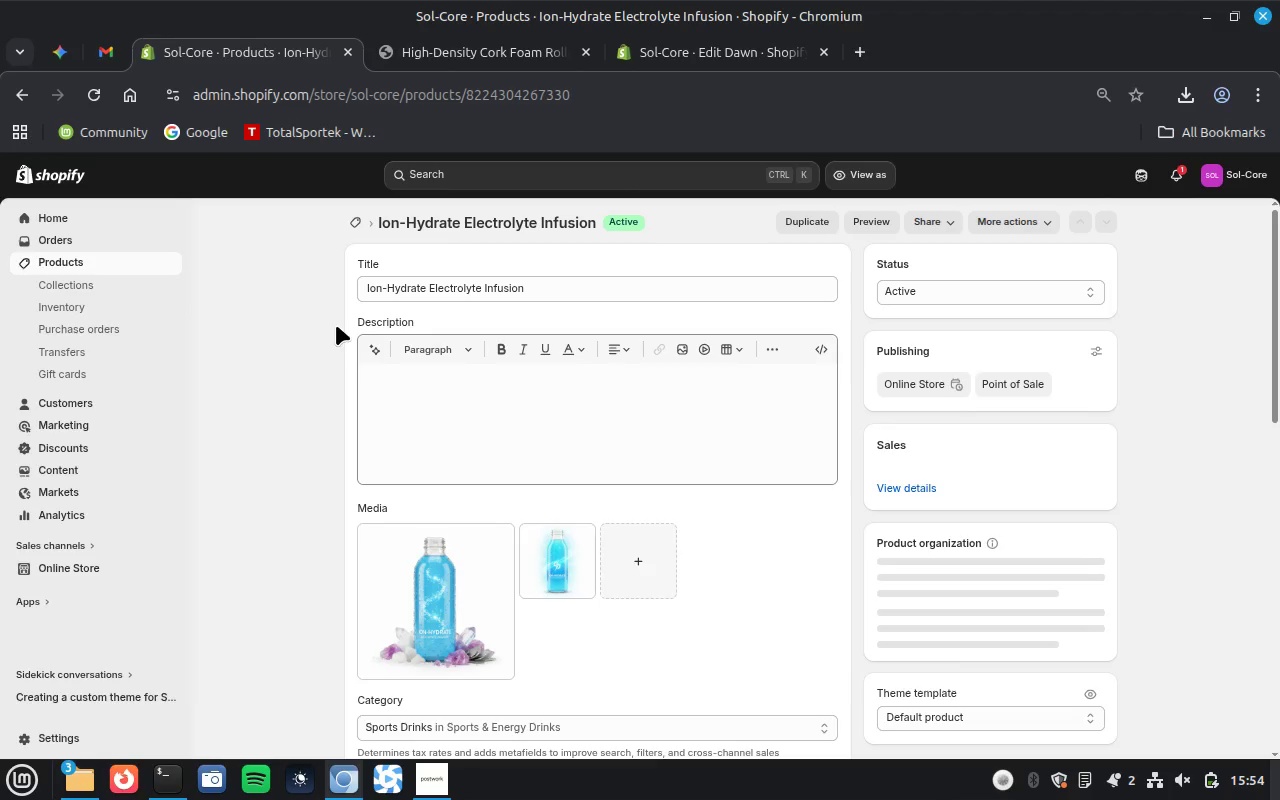 
wait(23.4)
 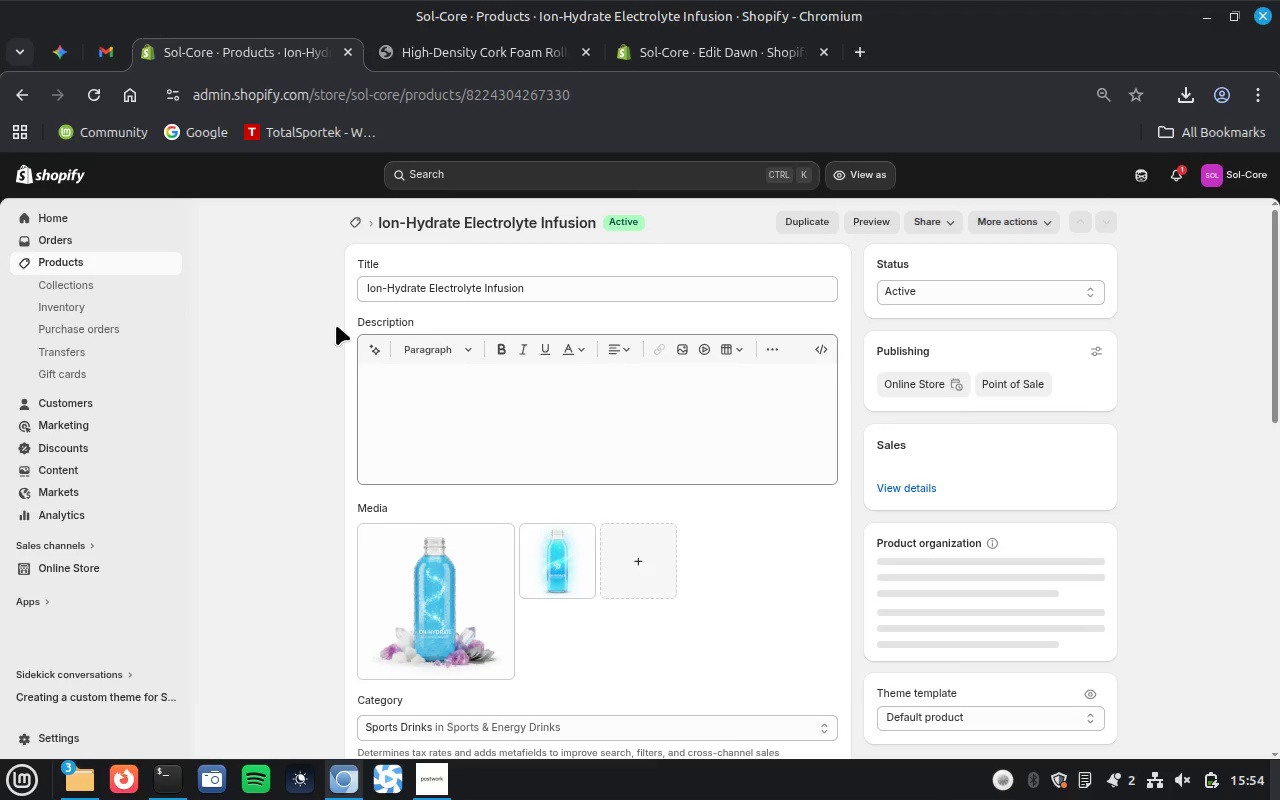 
scroll: coordinate [738, 521], scroll_direction: down, amount: 3.0
 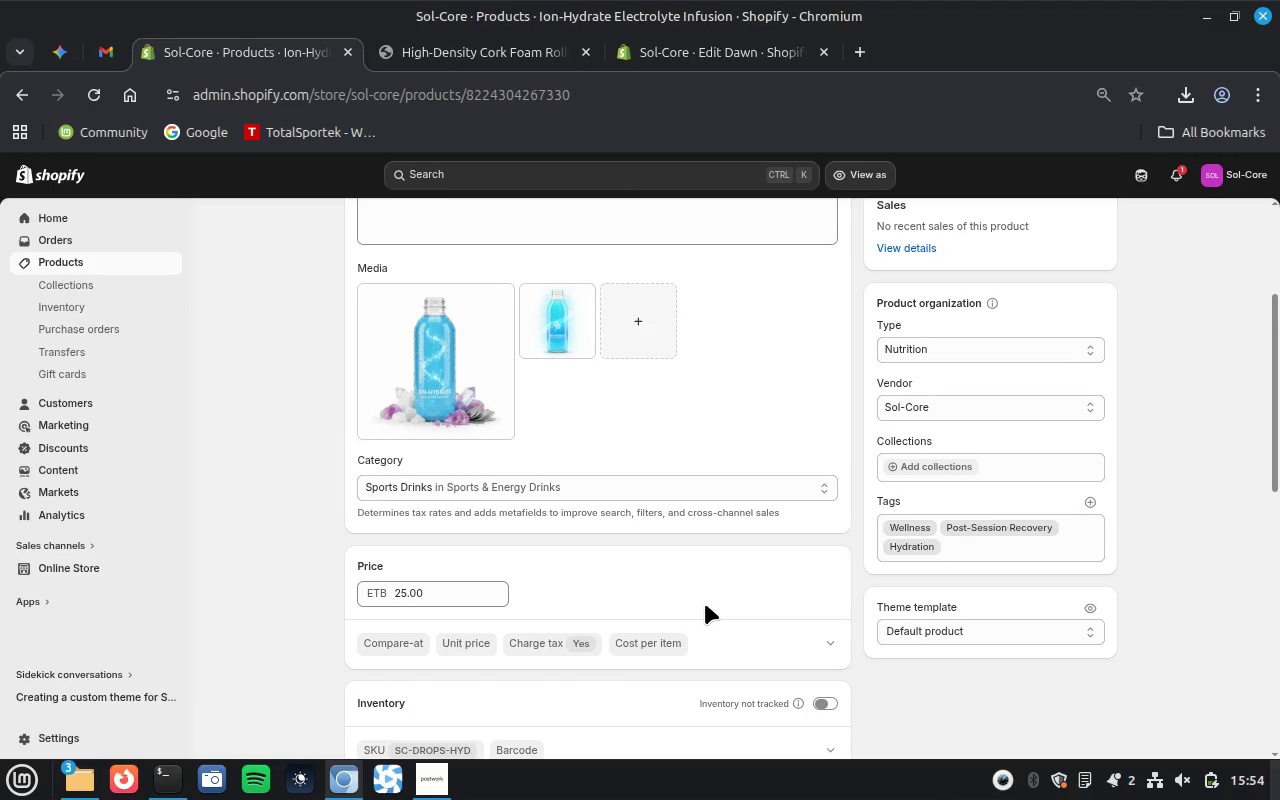 
wait(8.93)
 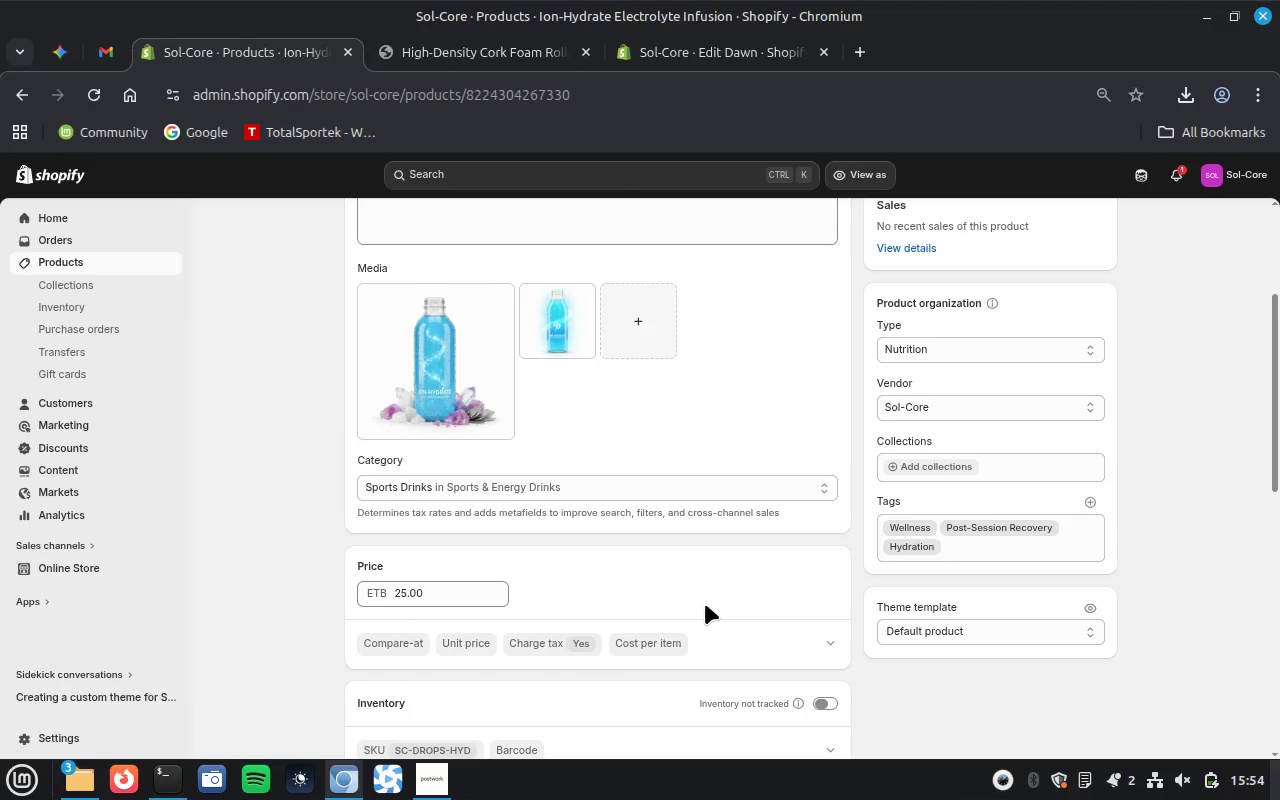 
scroll: coordinate [345, 514], scroll_direction: down, amount: 2.0
 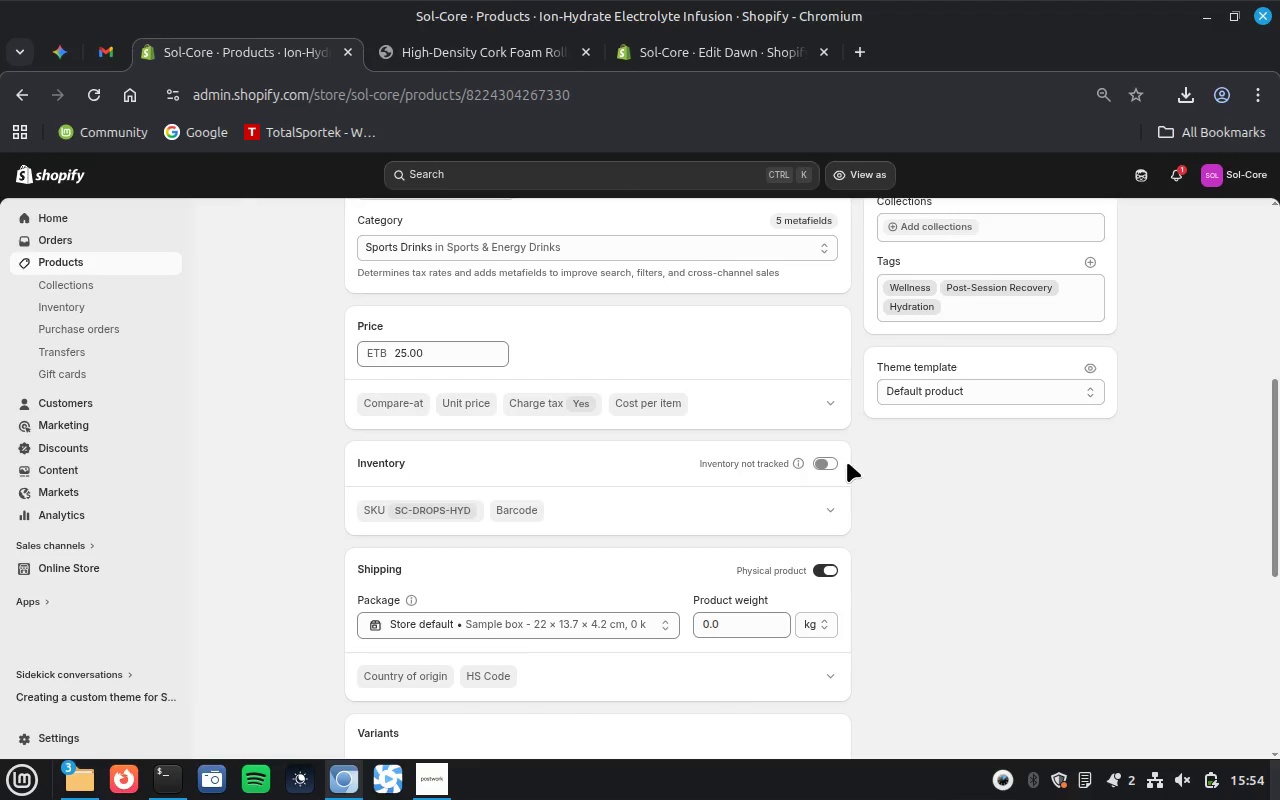 
left_click([829, 462])
 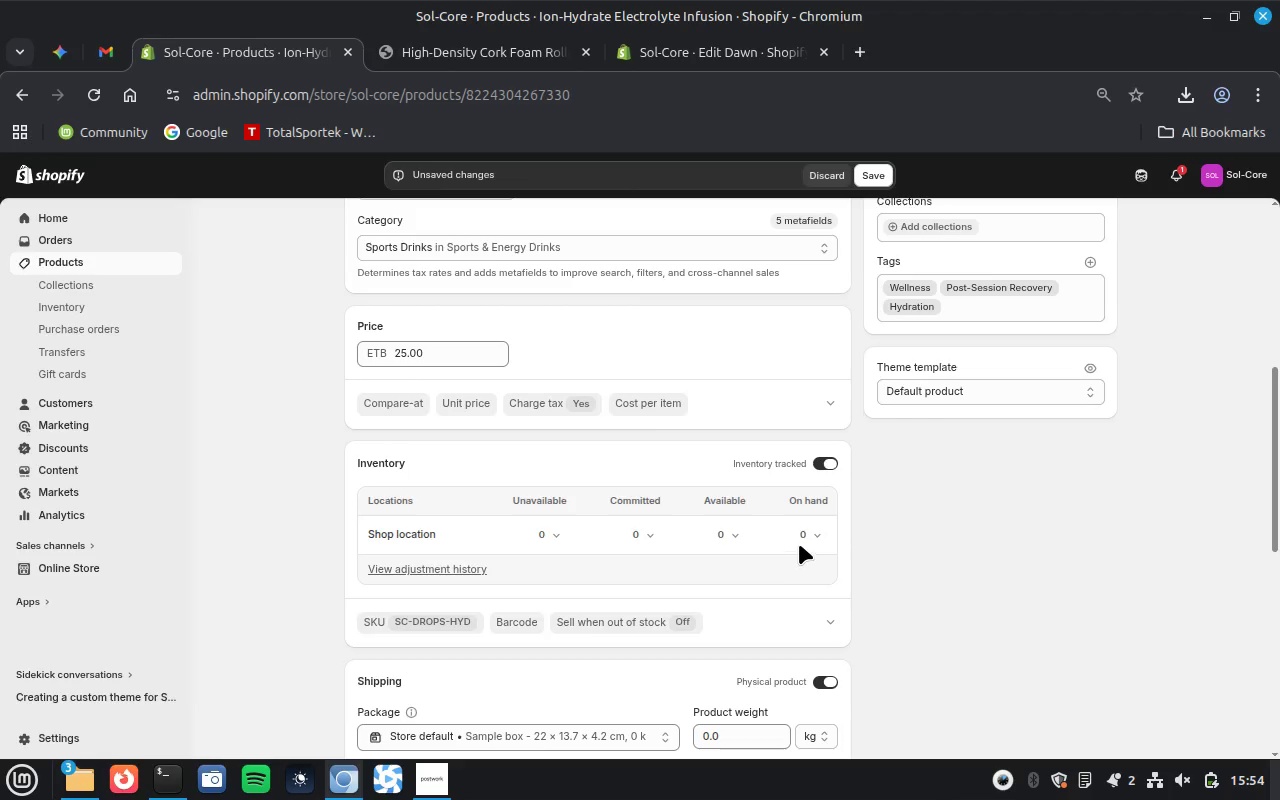 
left_click([801, 538])
 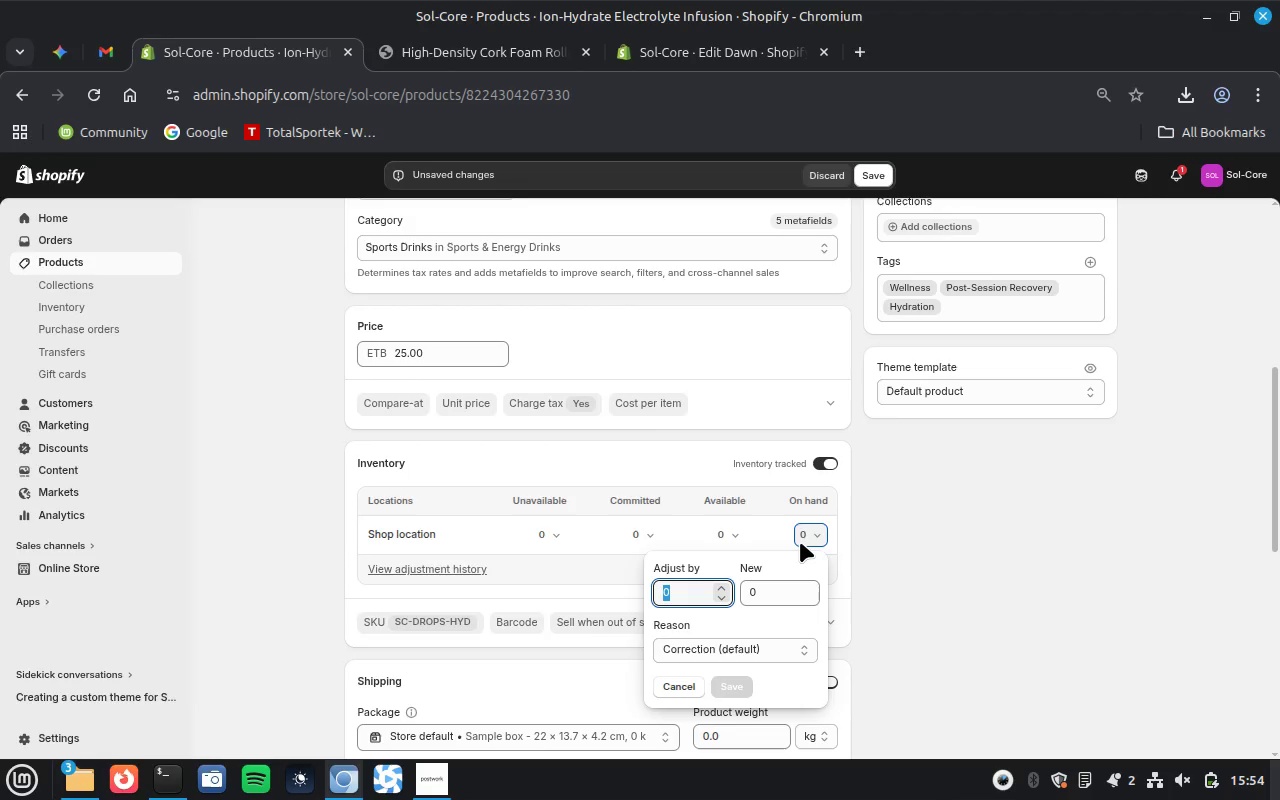 
type(10)
 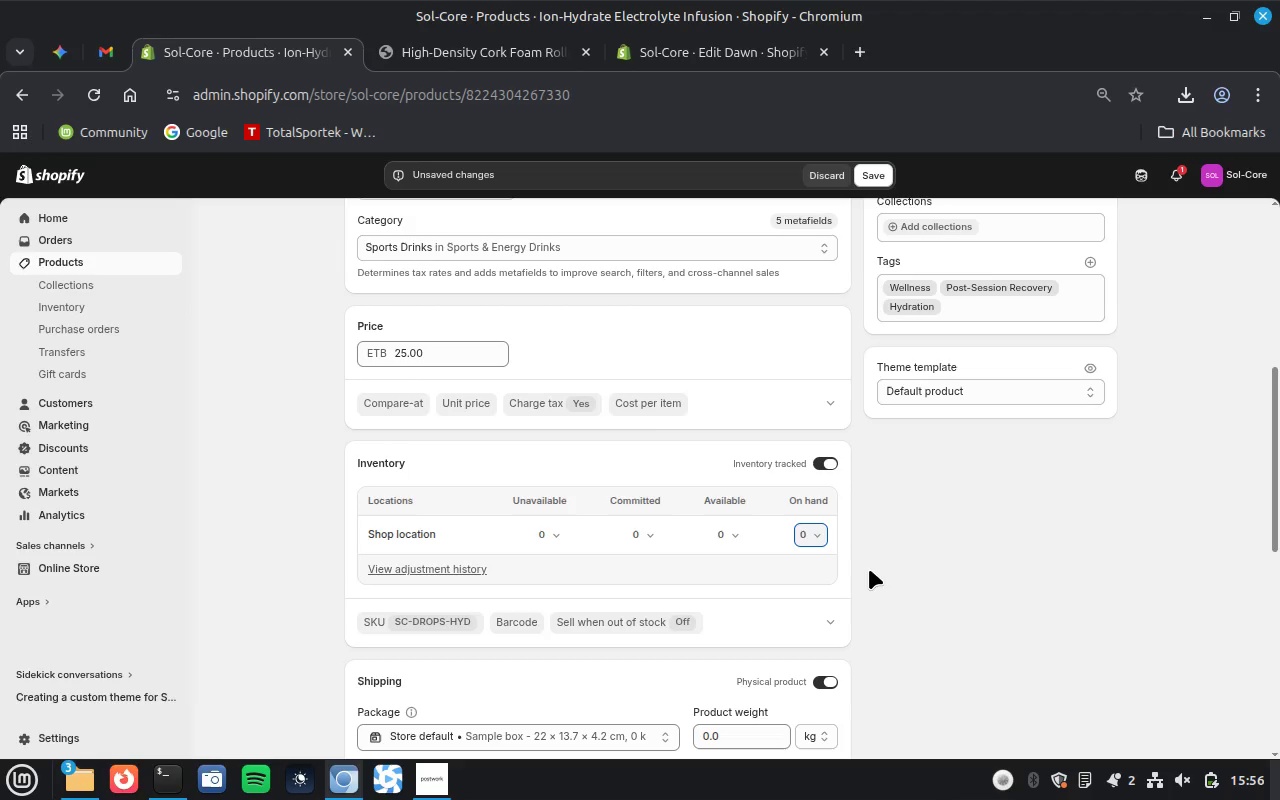 
wait(88.49)
 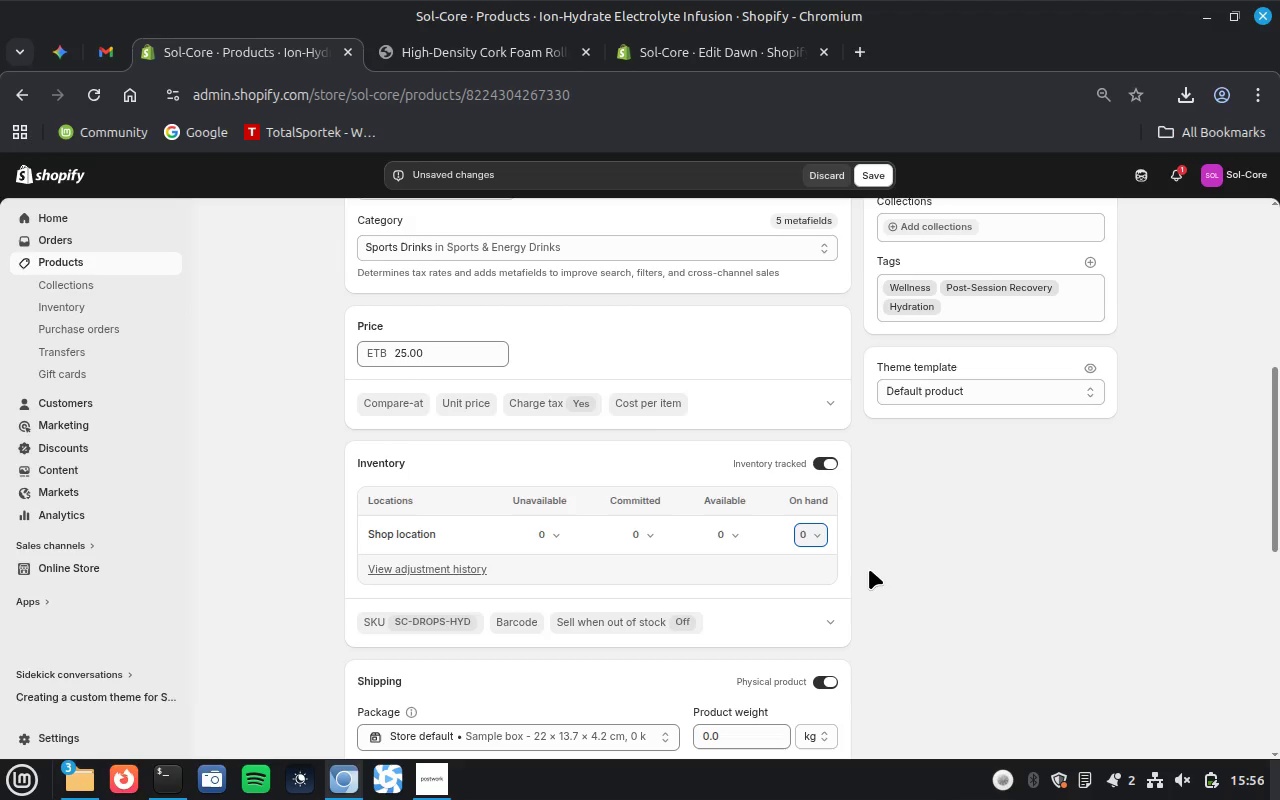 
scroll: coordinate [870, 569], scroll_direction: up, amount: 1.0
 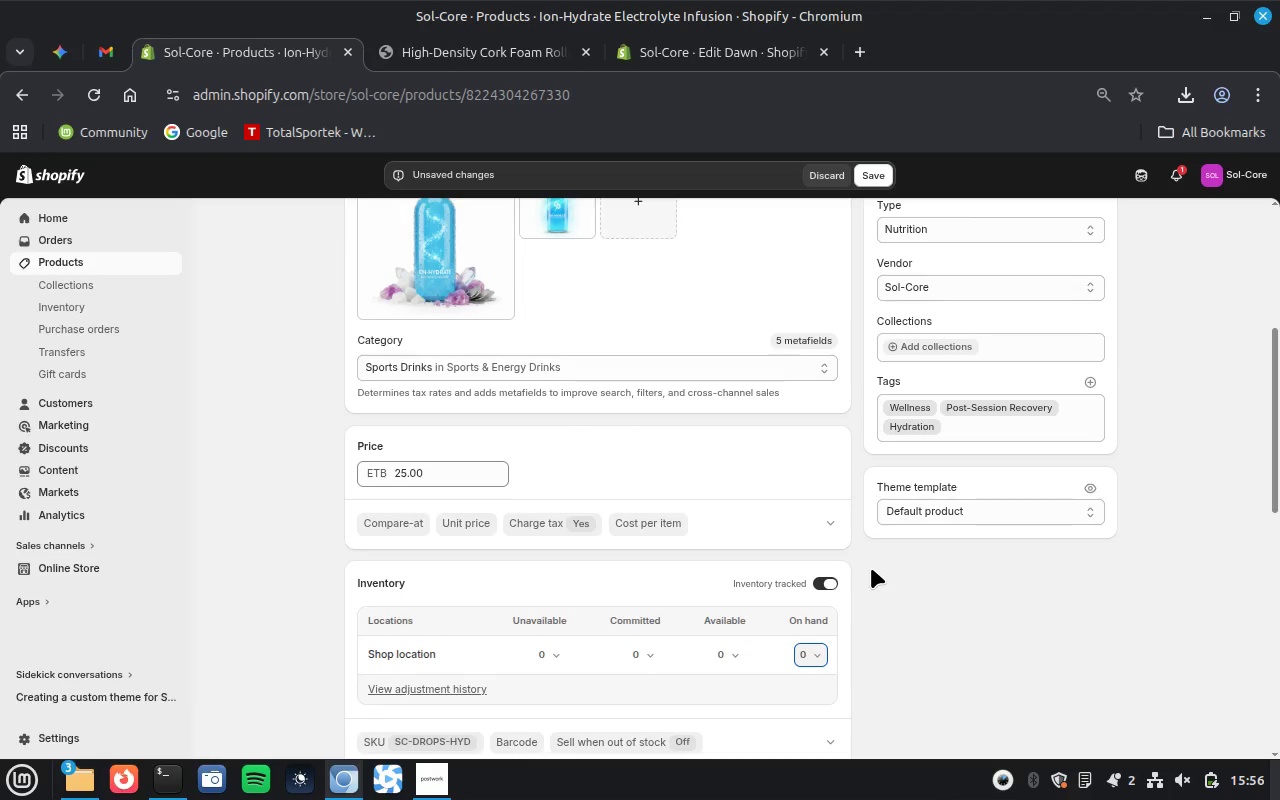 
scroll: coordinate [873, 569], scroll_direction: down, amount: 6.0
 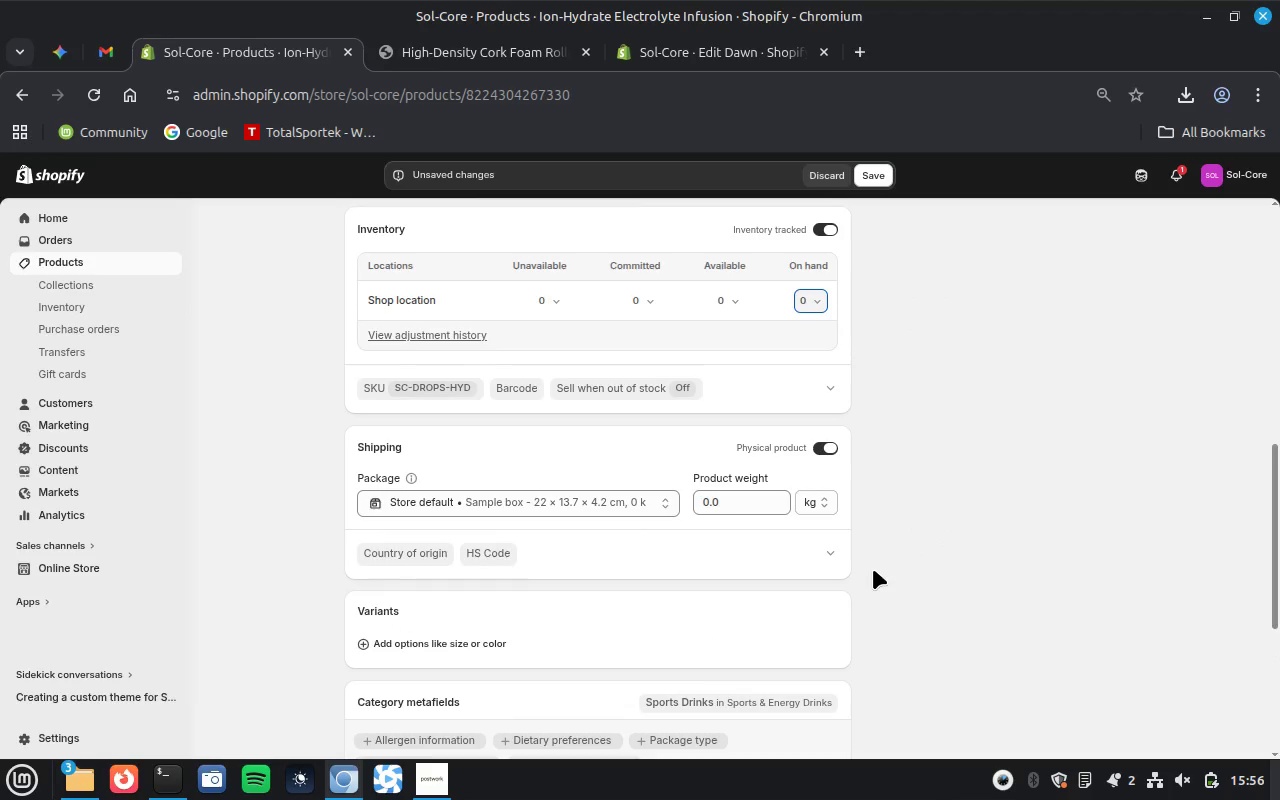 
scroll: coordinate [851, 420], scroll_direction: up, amount: 6.0
 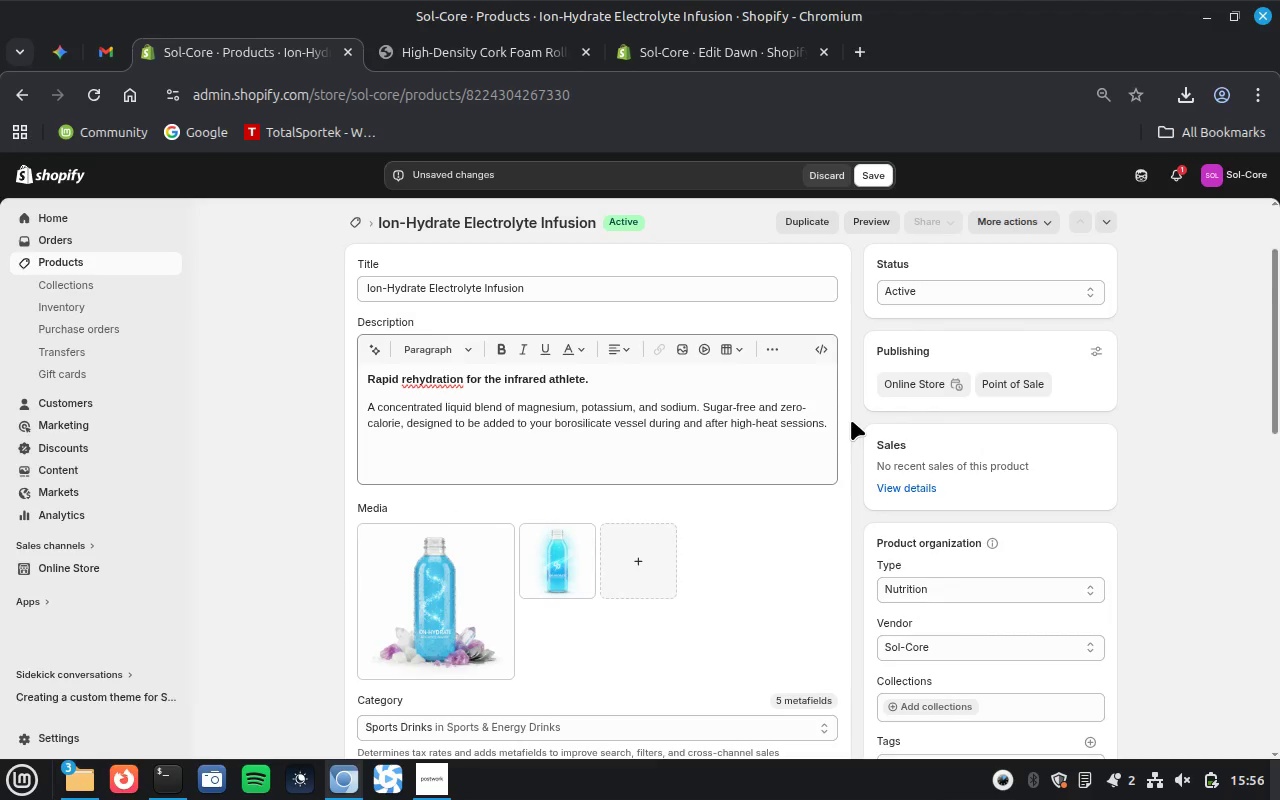 
scroll: coordinate [851, 420], scroll_direction: down, amount: 5.0
 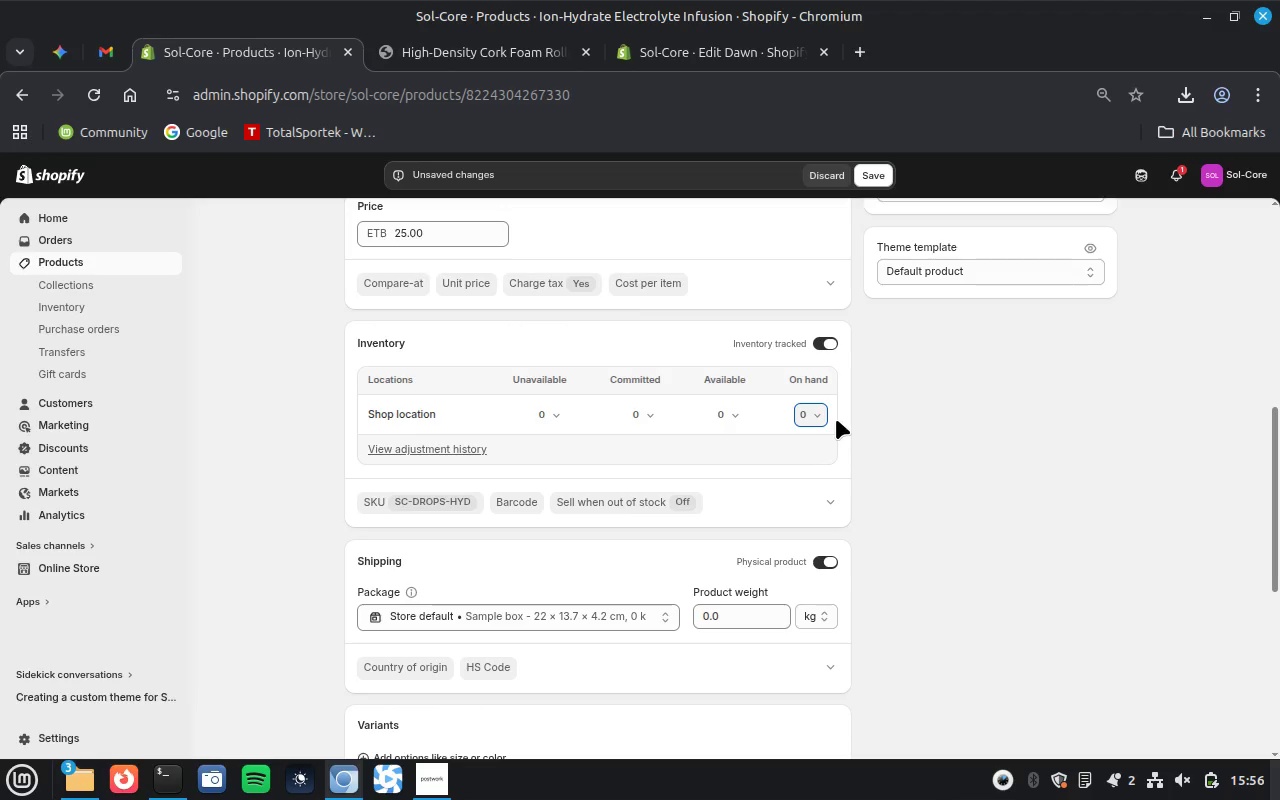 
wait(12.07)
 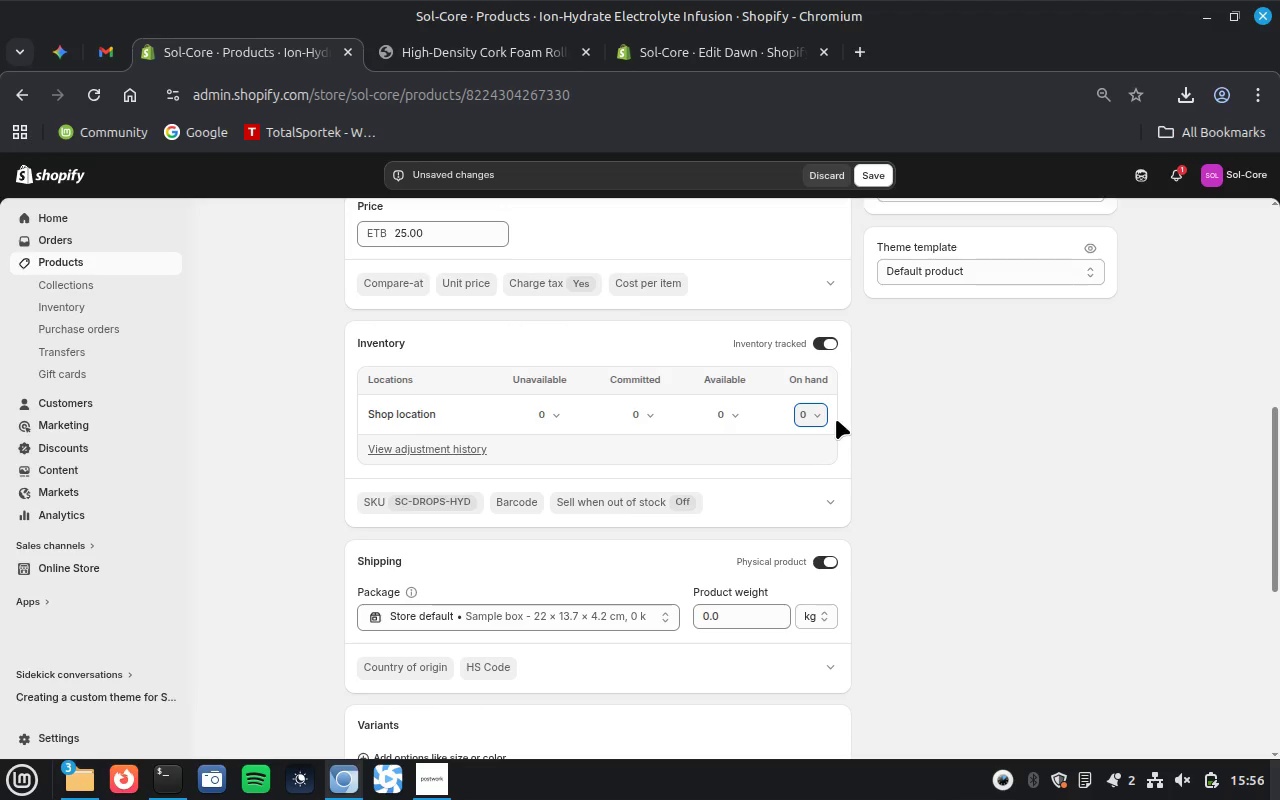 
scroll: coordinate [907, 569], scroll_direction: down, amount: 5.0
 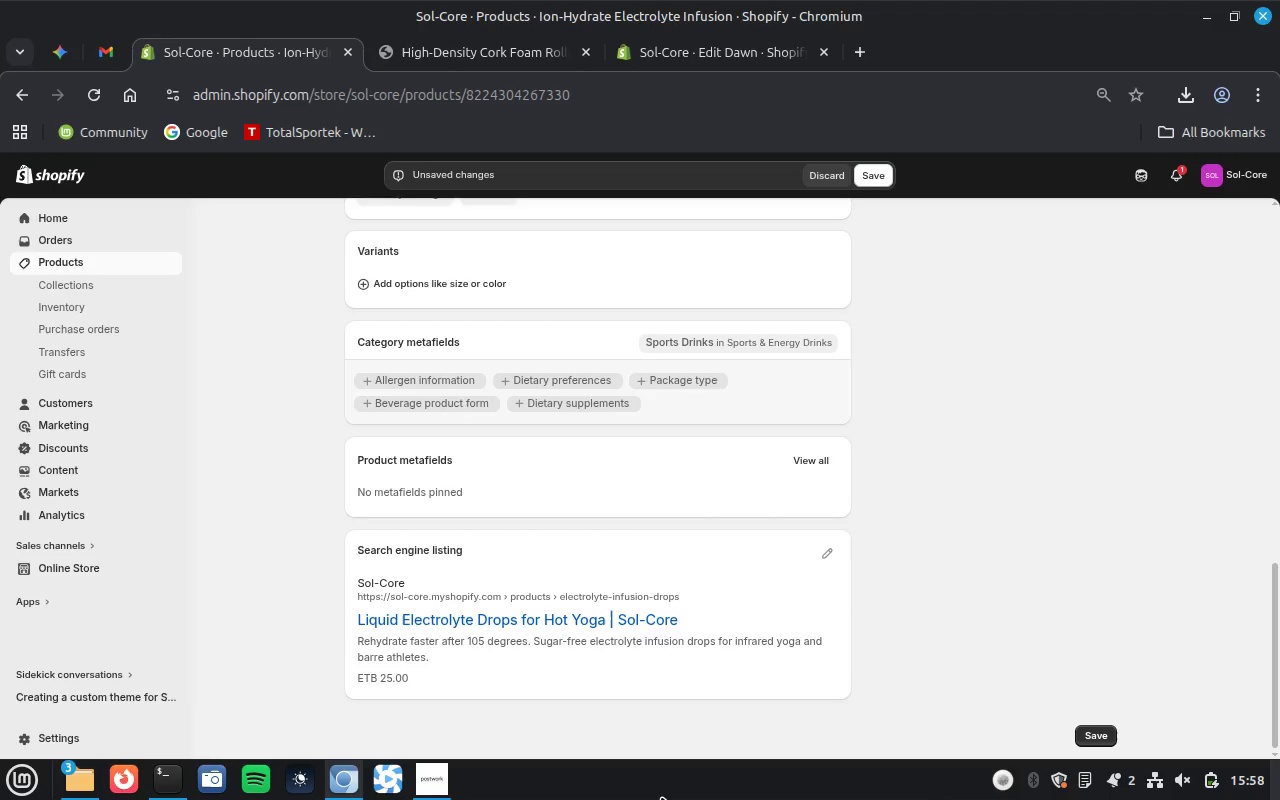 
wait(73.23)
 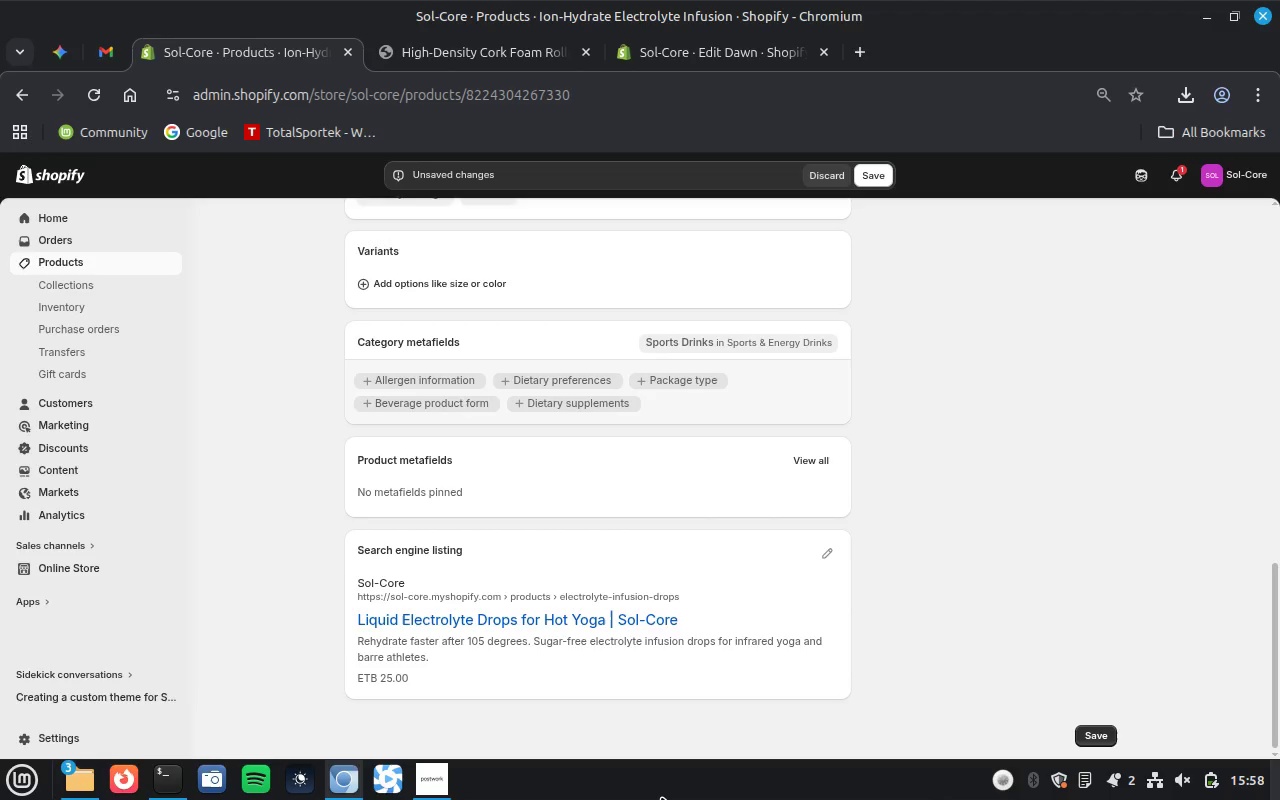 
scroll: coordinate [669, 571], scroll_direction: up, amount: 6.0
 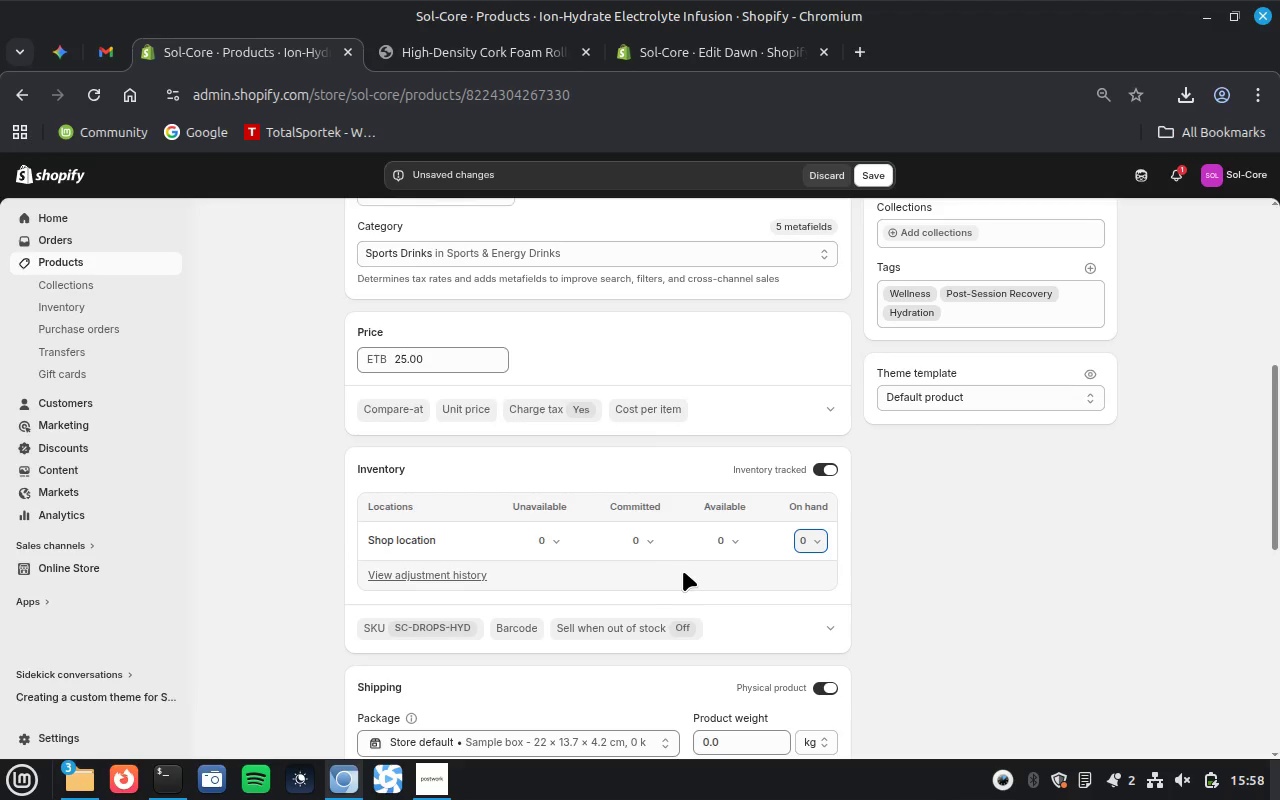 
mouse_move([676, 566])
 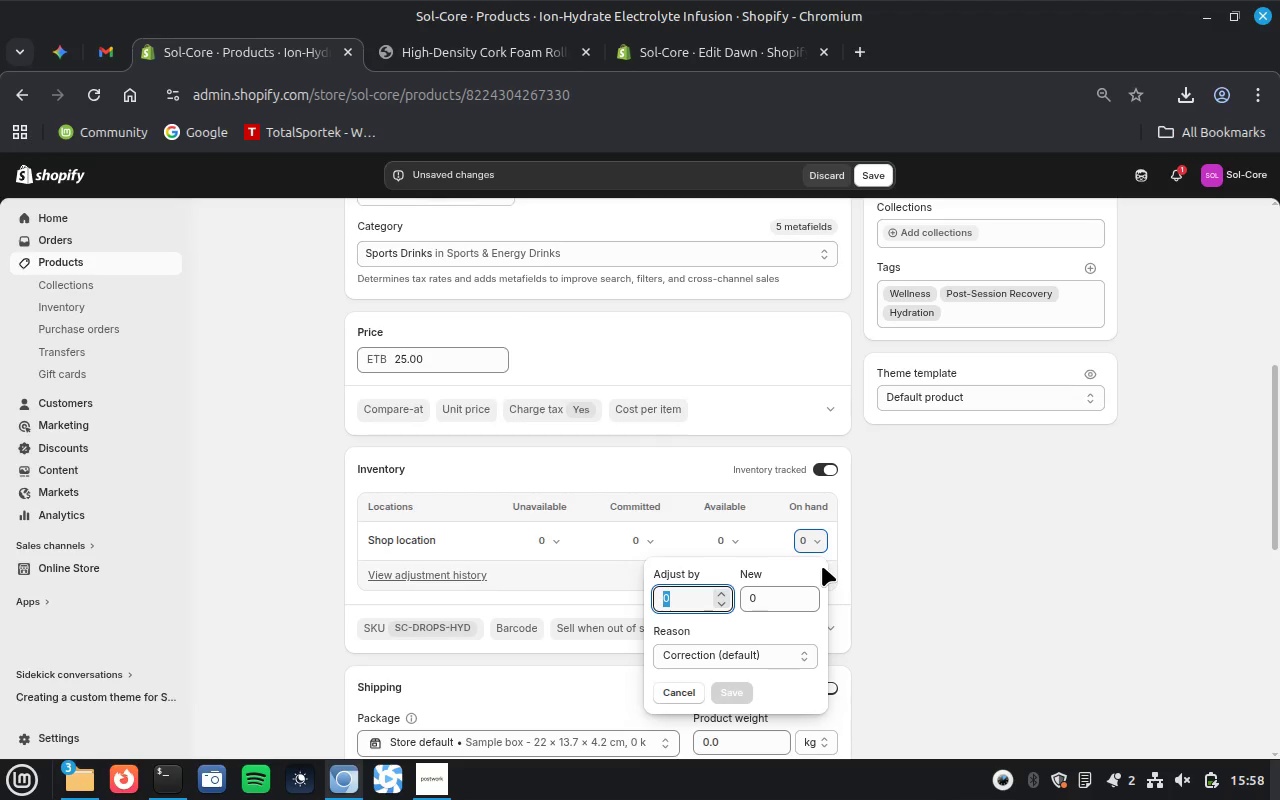 
type(10)
 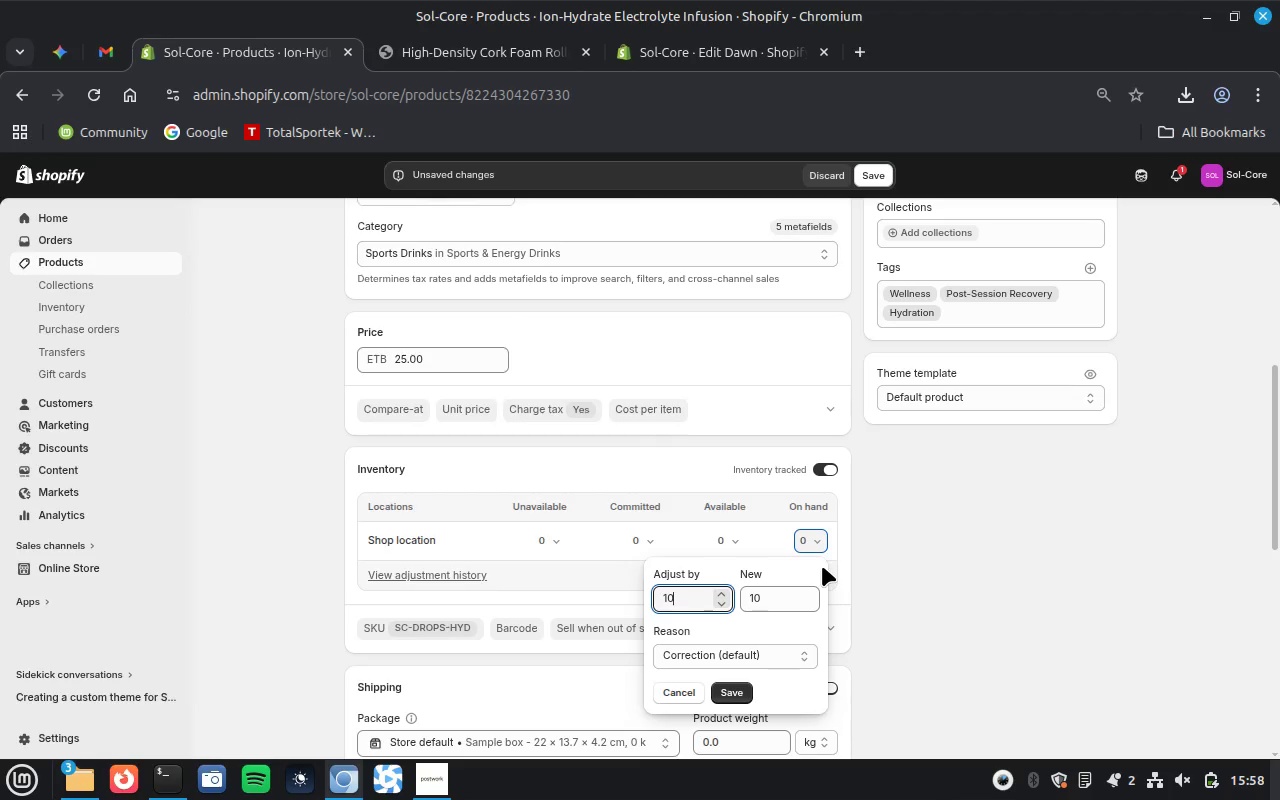 
key(Enter)
 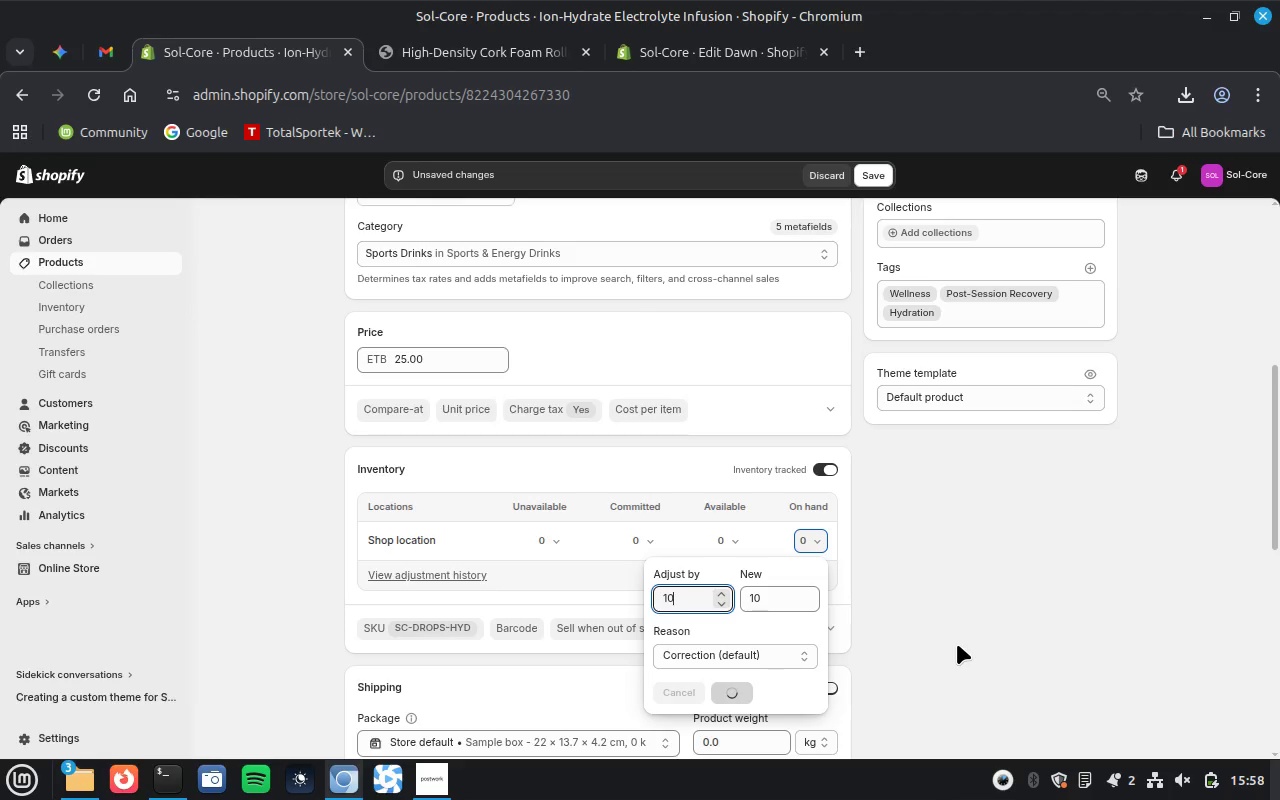 
wait(5.32)
 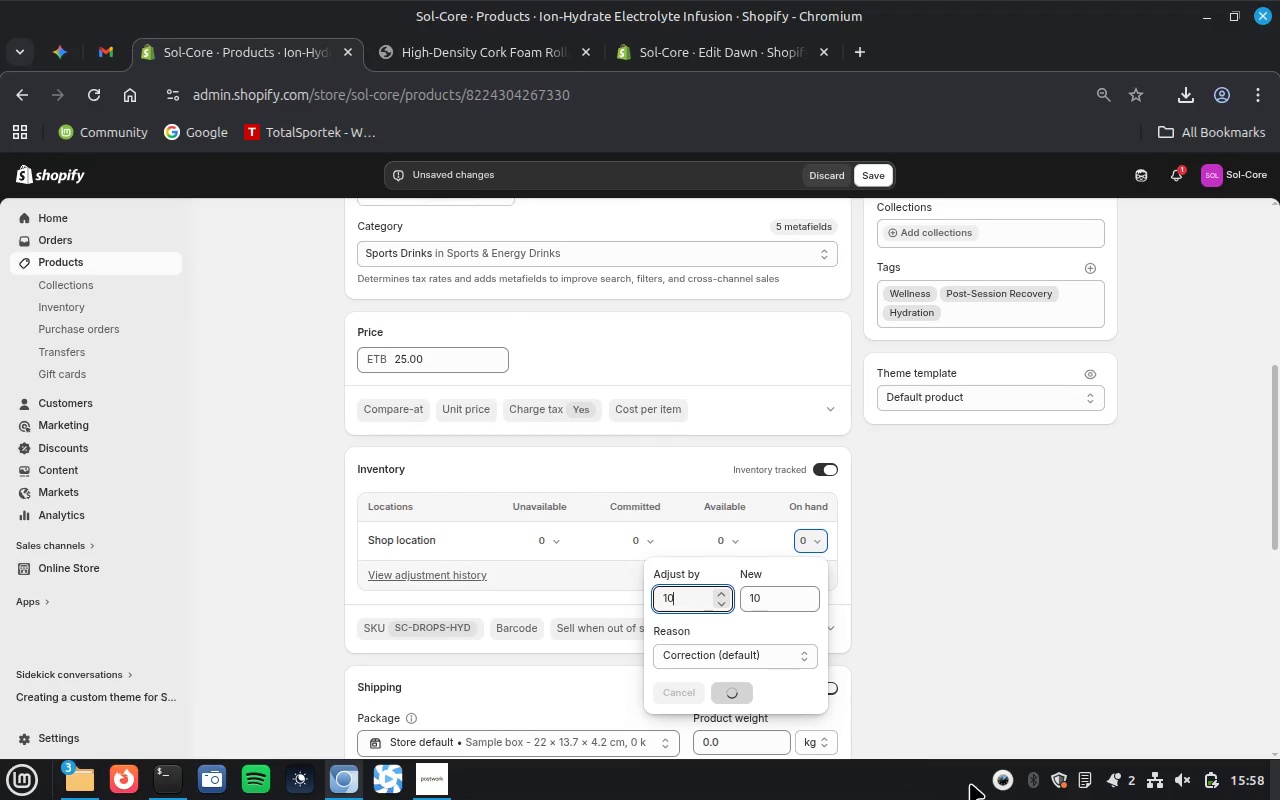 
scroll: coordinate [918, 581], scroll_direction: up, amount: 5.0
 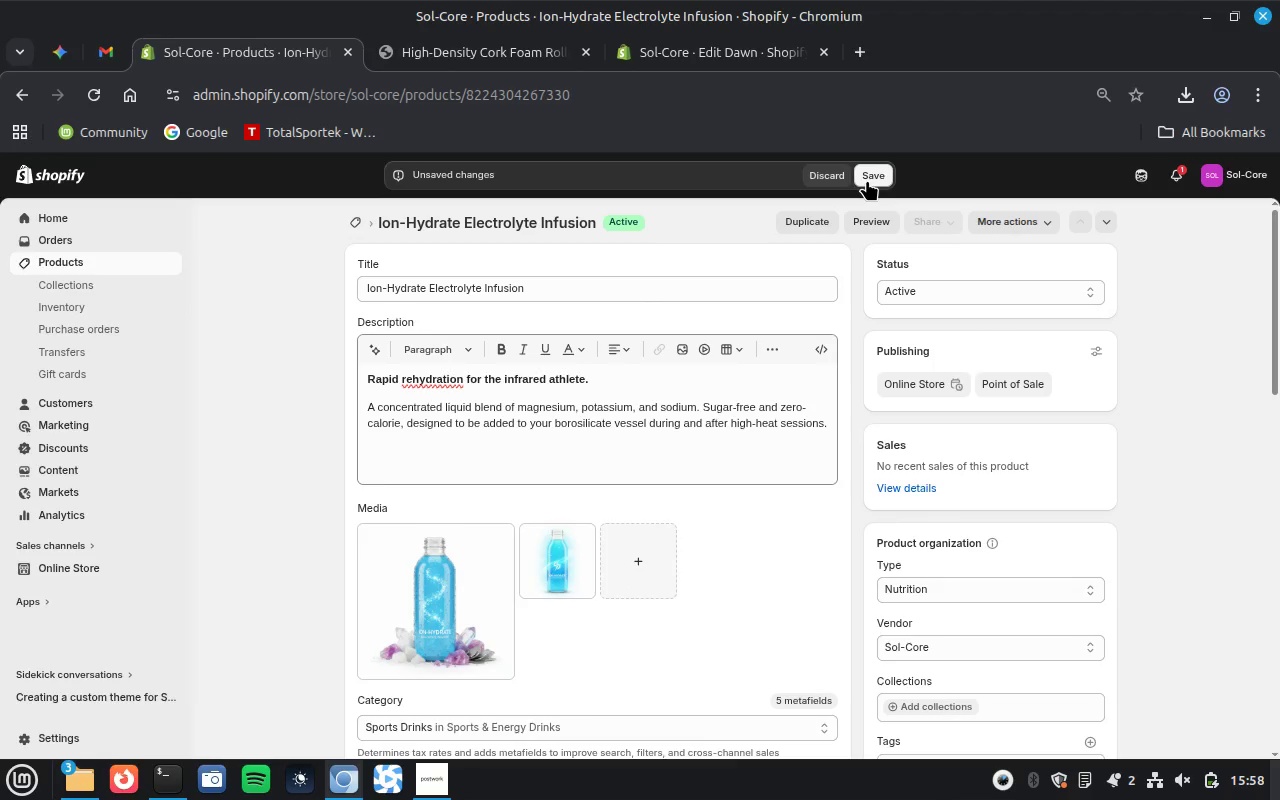 
left_click([867, 179])
 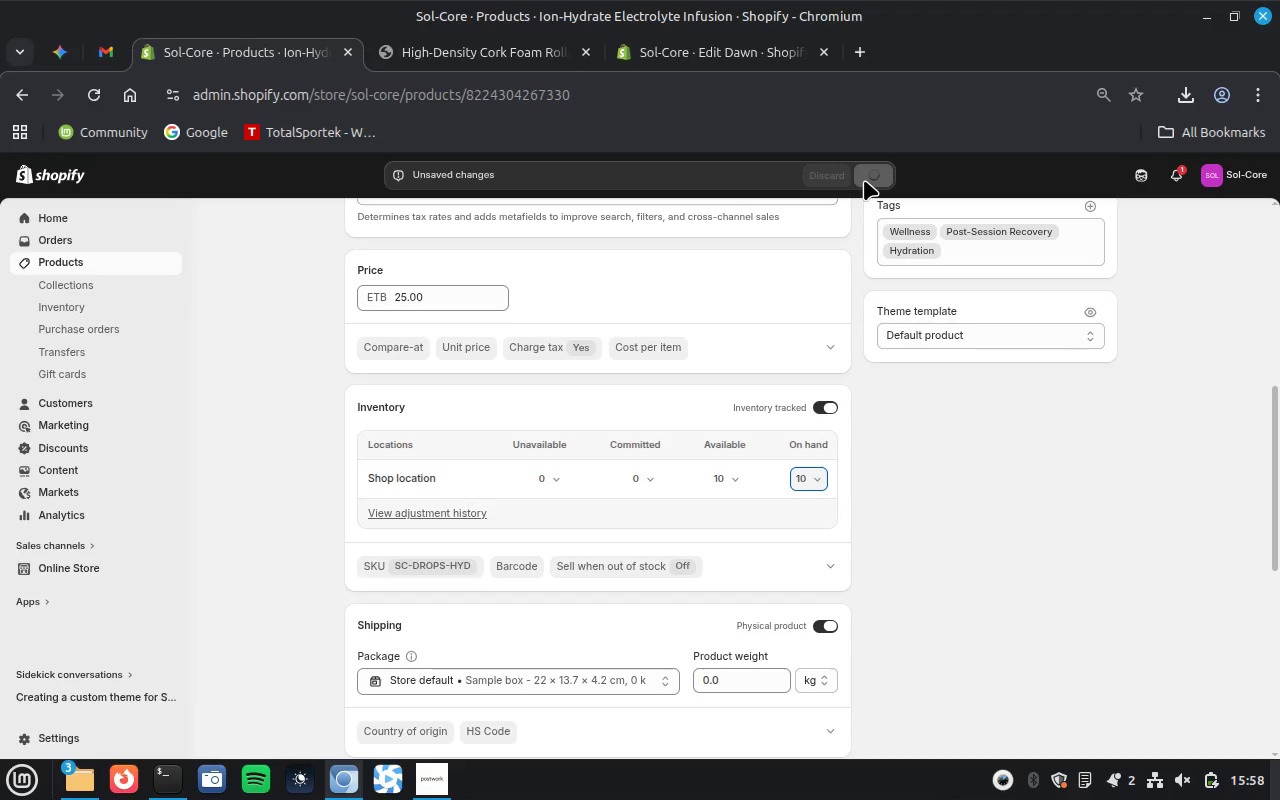 
wait(10.77)
 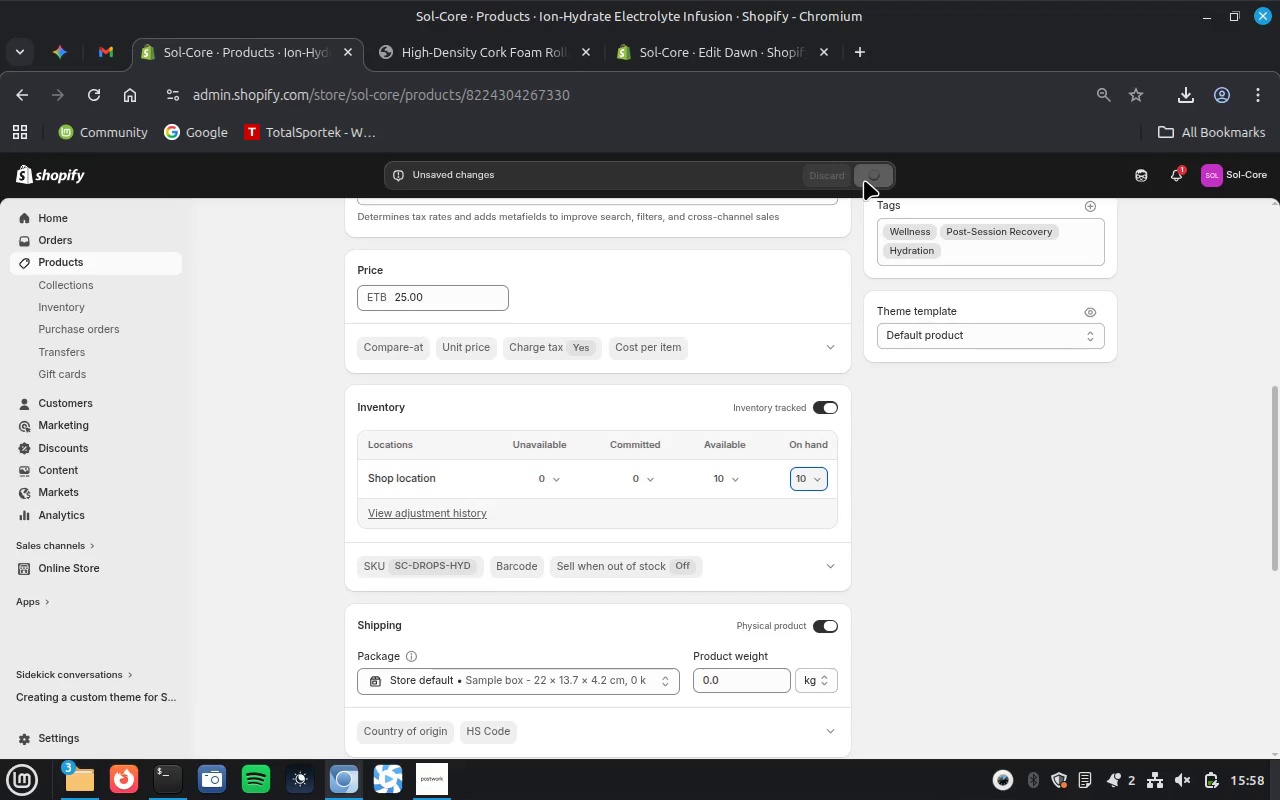 
scroll: coordinate [895, 477], scroll_direction: up, amount: 8.0
 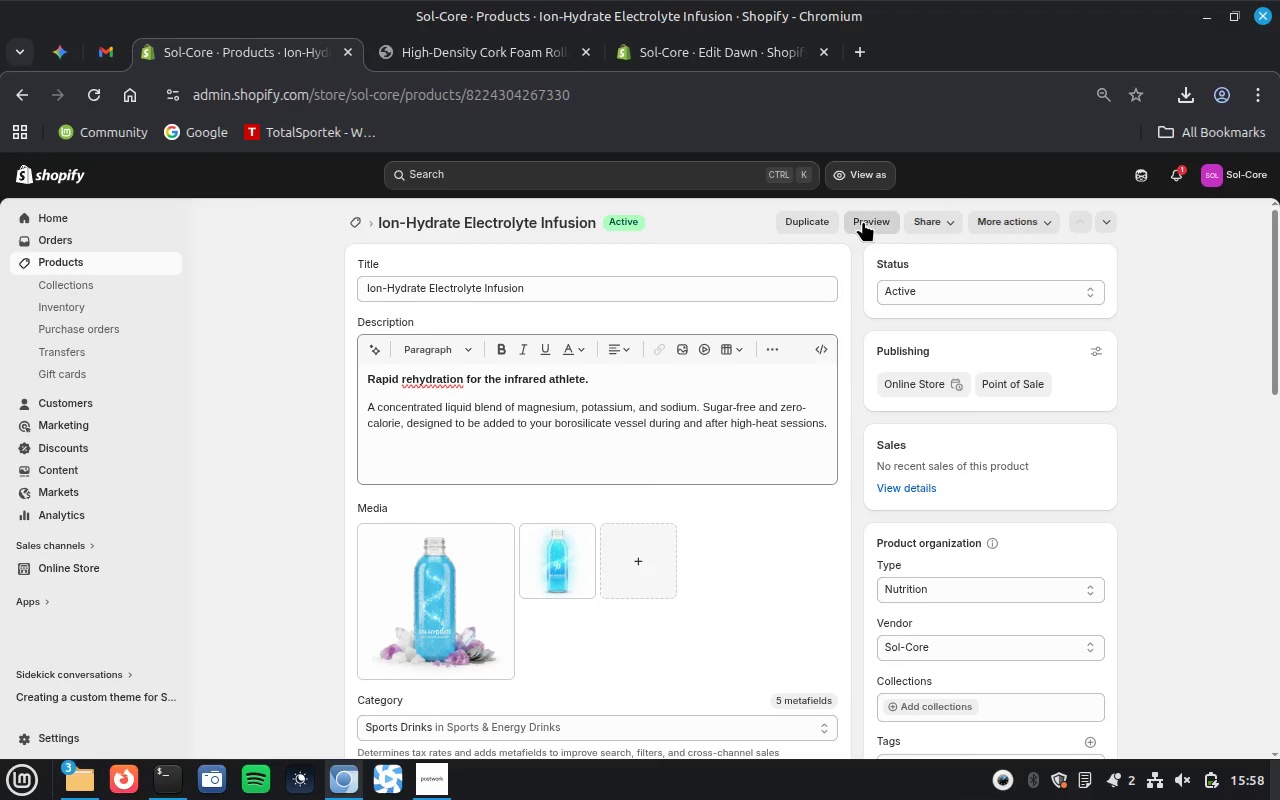 
wait(14.56)
 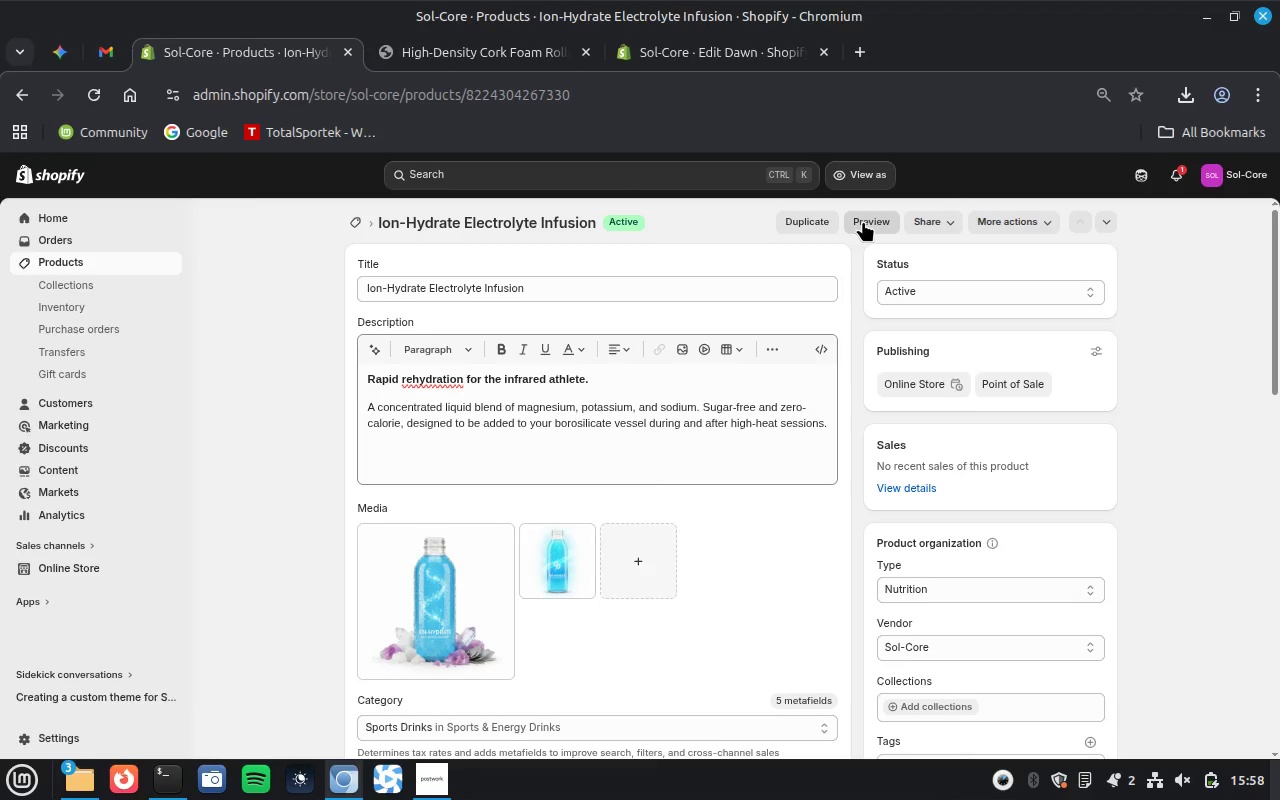 
scroll: coordinate [678, 461], scroll_direction: down, amount: 6.0
 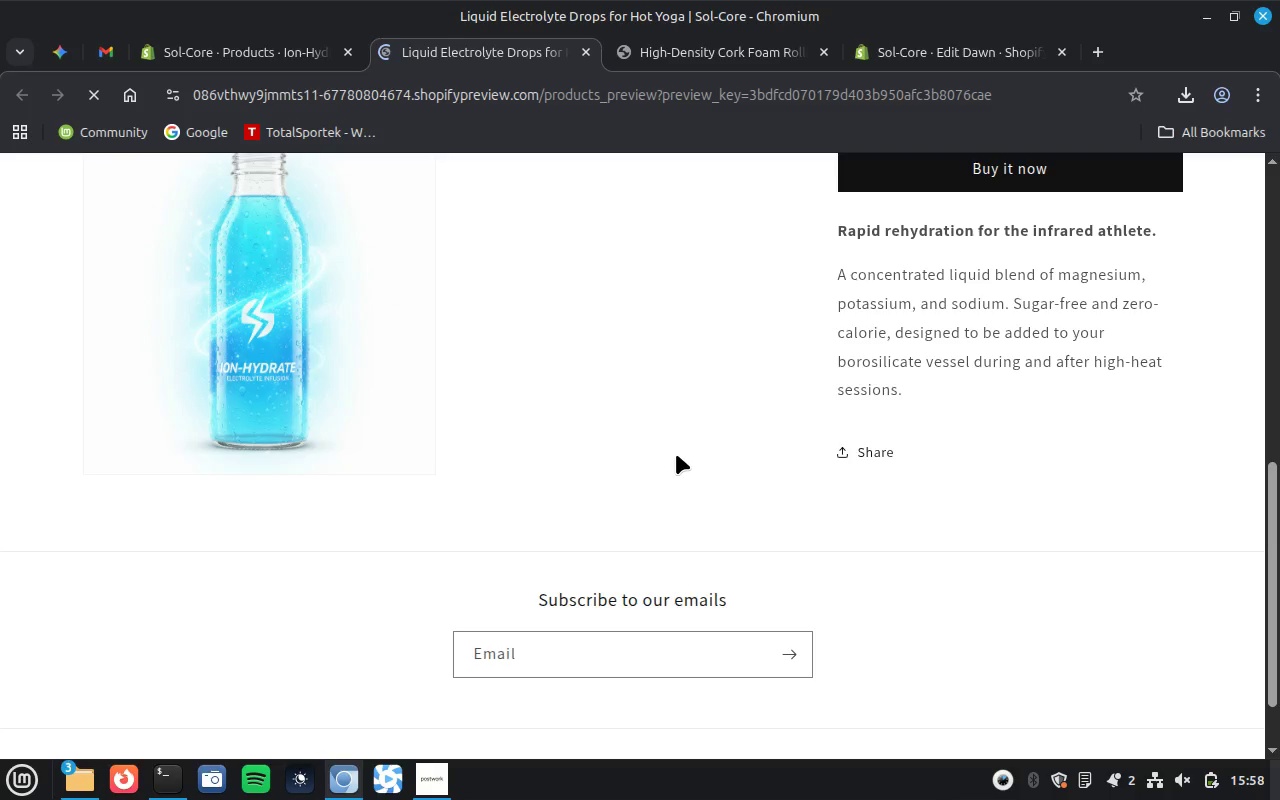 
scroll: coordinate [674, 449], scroll_direction: up, amount: 5.0
 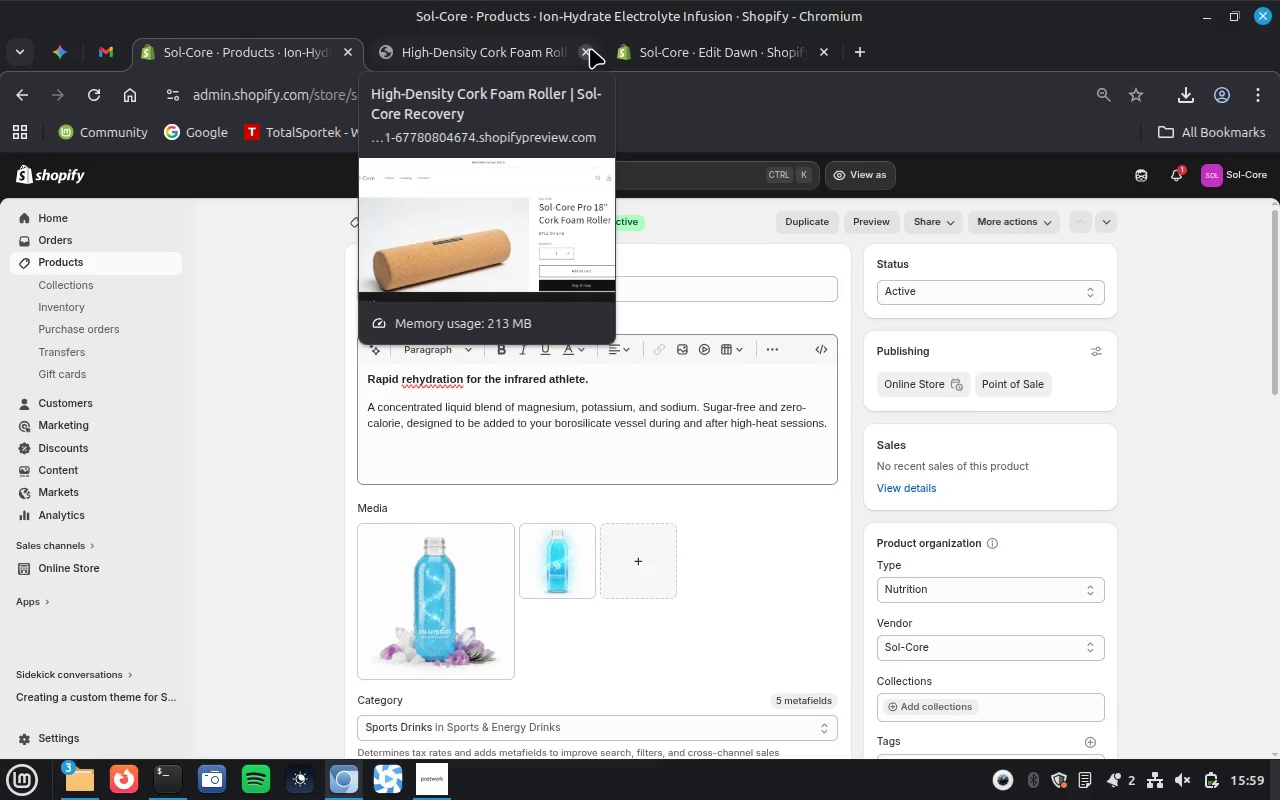 
wait(15.44)
 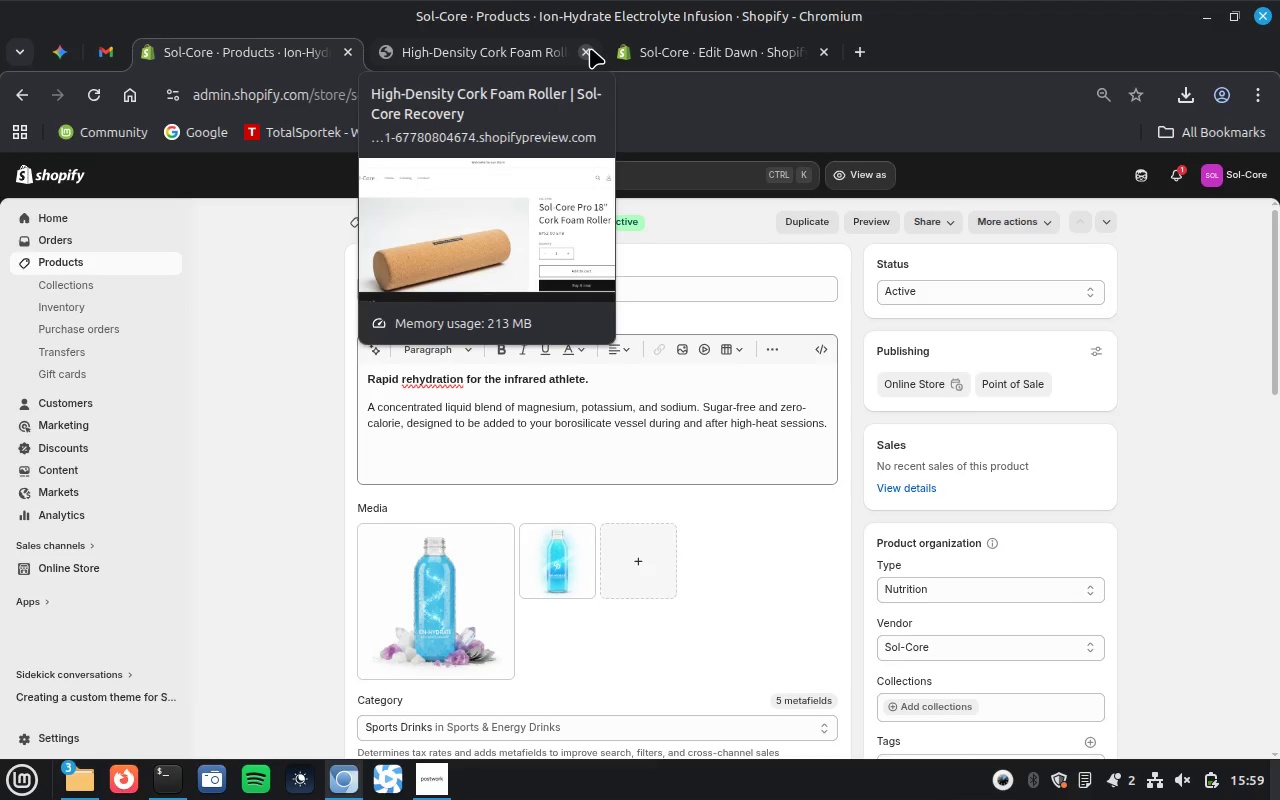 
scroll: coordinate [751, 428], scroll_direction: down, amount: 12.0
 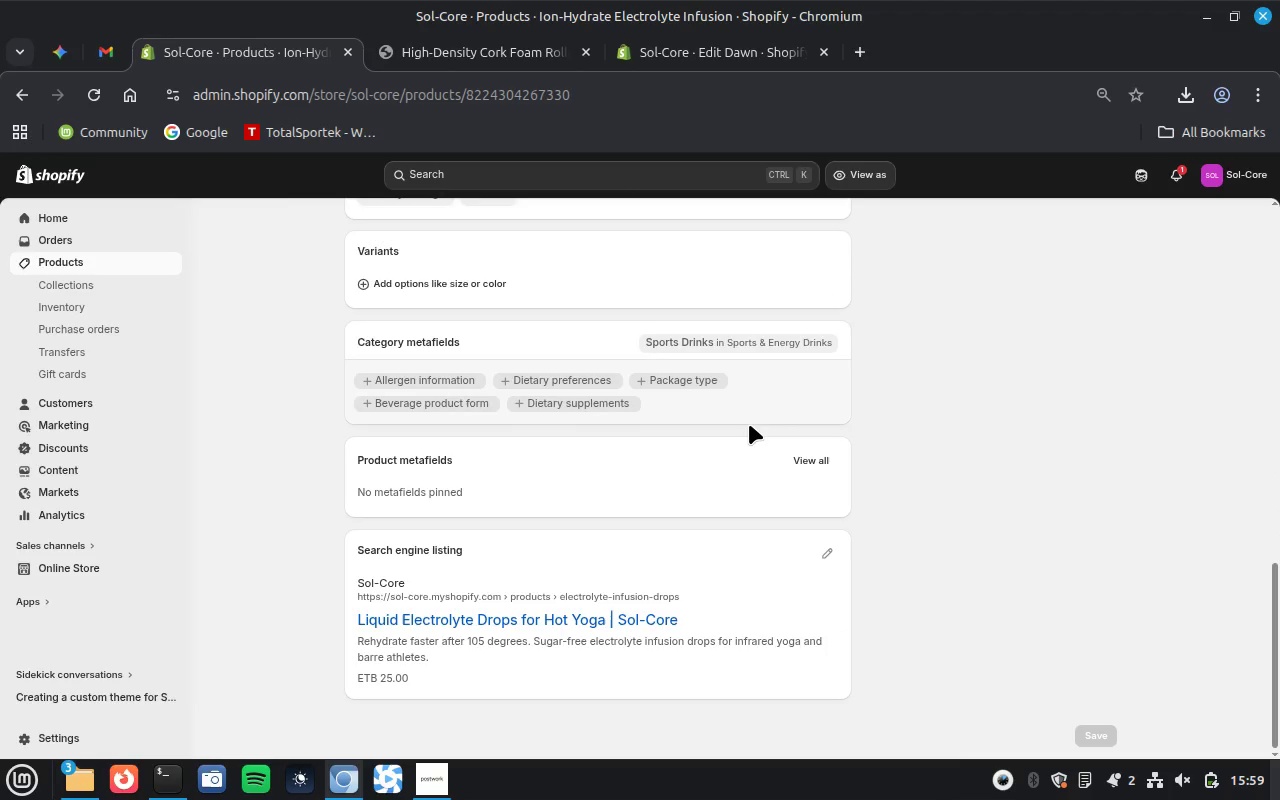 
scroll: coordinate [747, 420], scroll_direction: up, amount: 8.0
 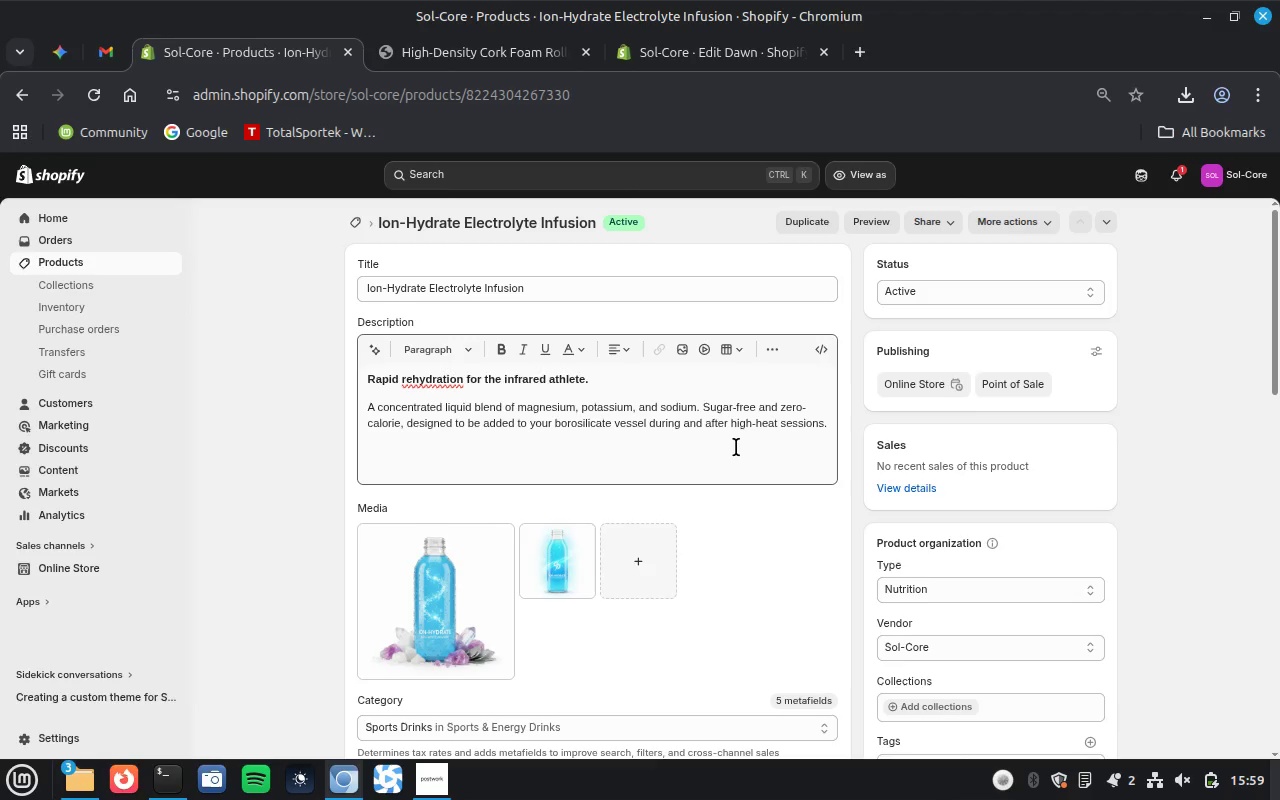 
wait(23.86)
 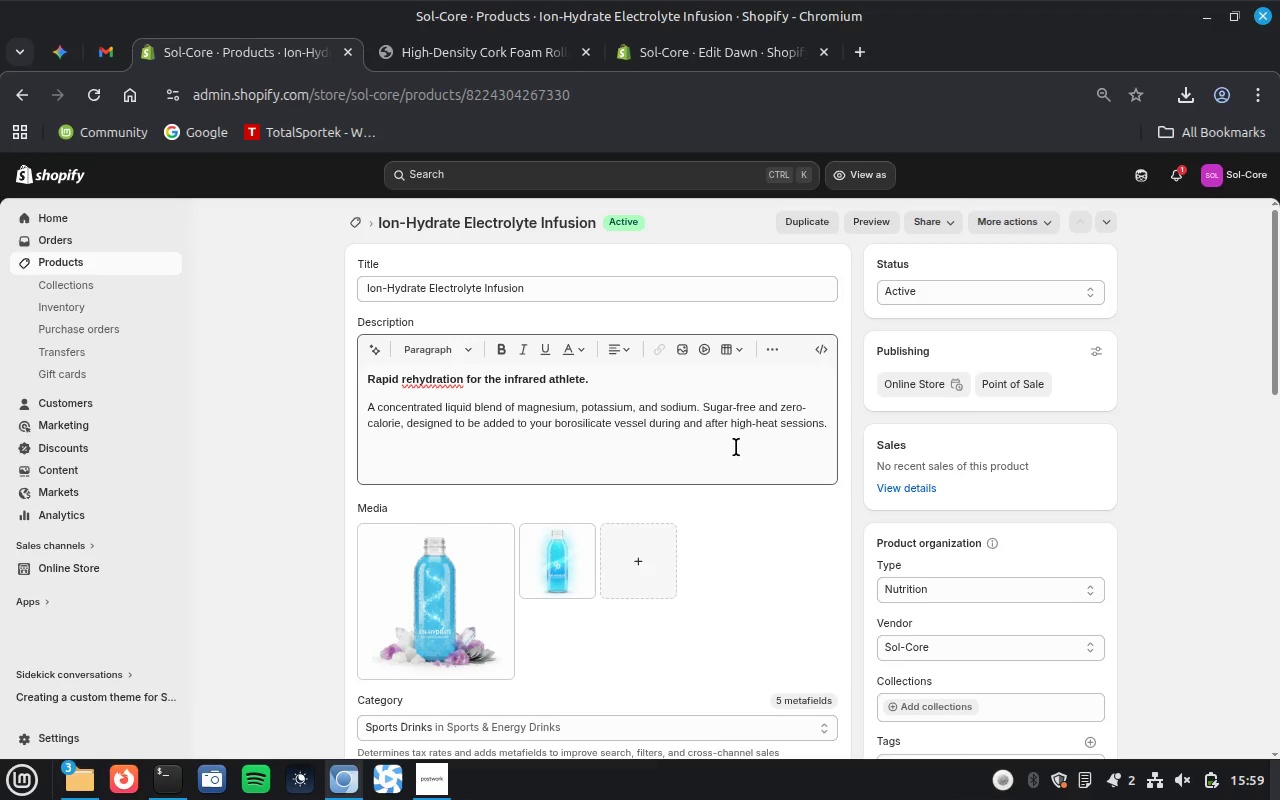 
scroll: coordinate [633, 673], scroll_direction: down, amount: 2.0
 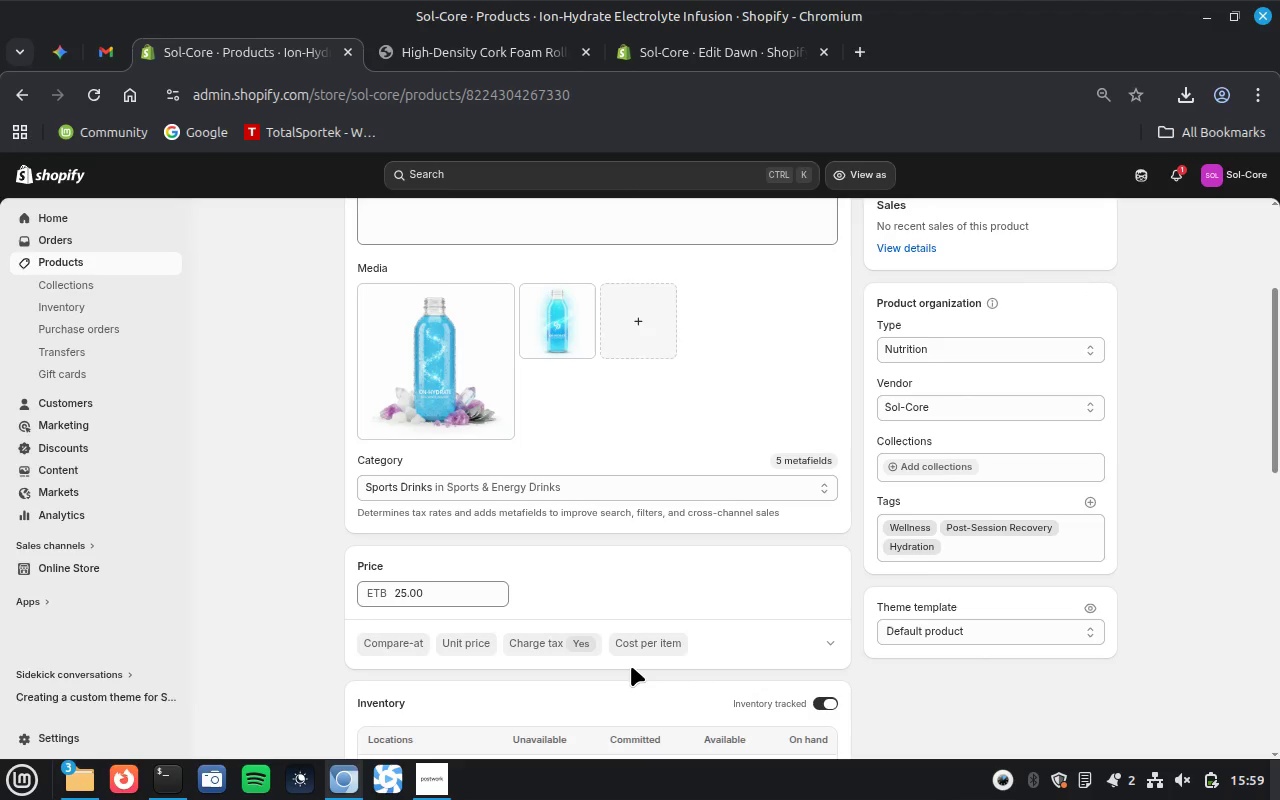 
scroll: coordinate [632, 666], scroll_direction: up, amount: 4.0
 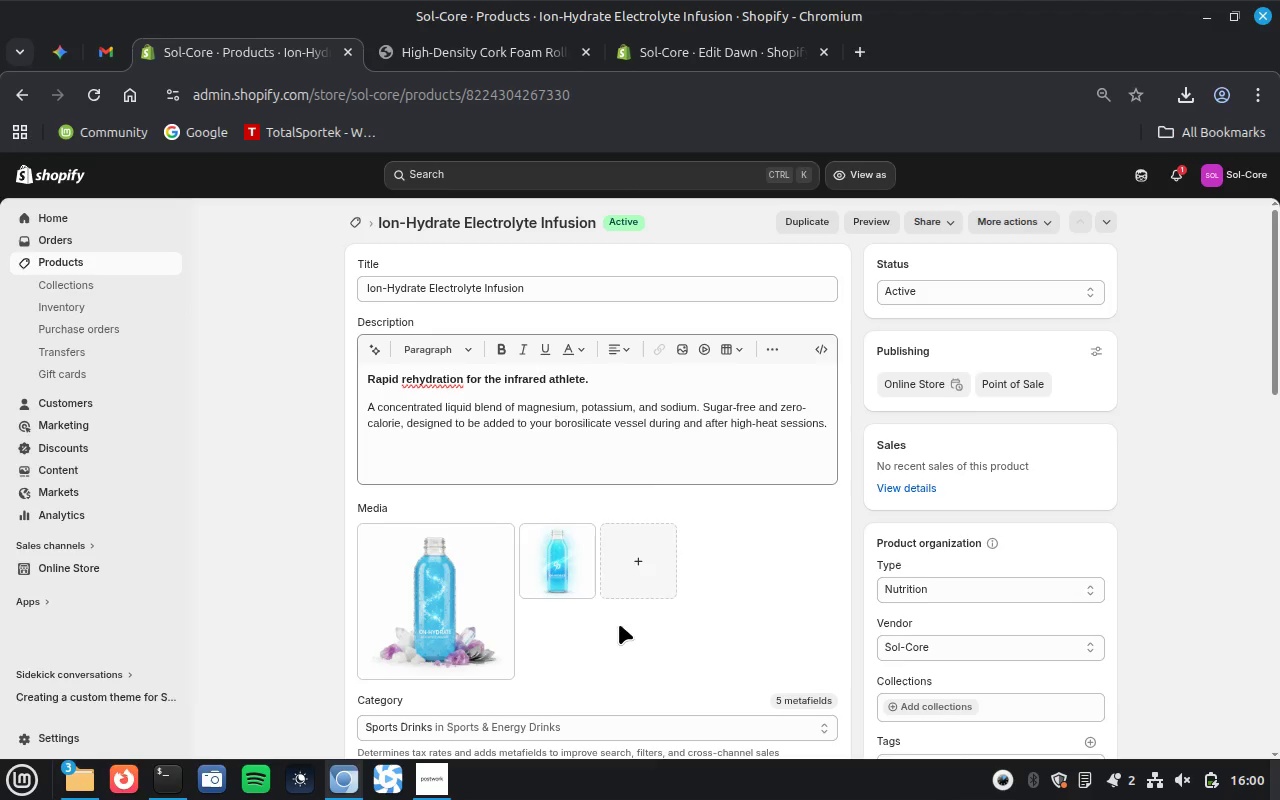 
wait(26.06)
 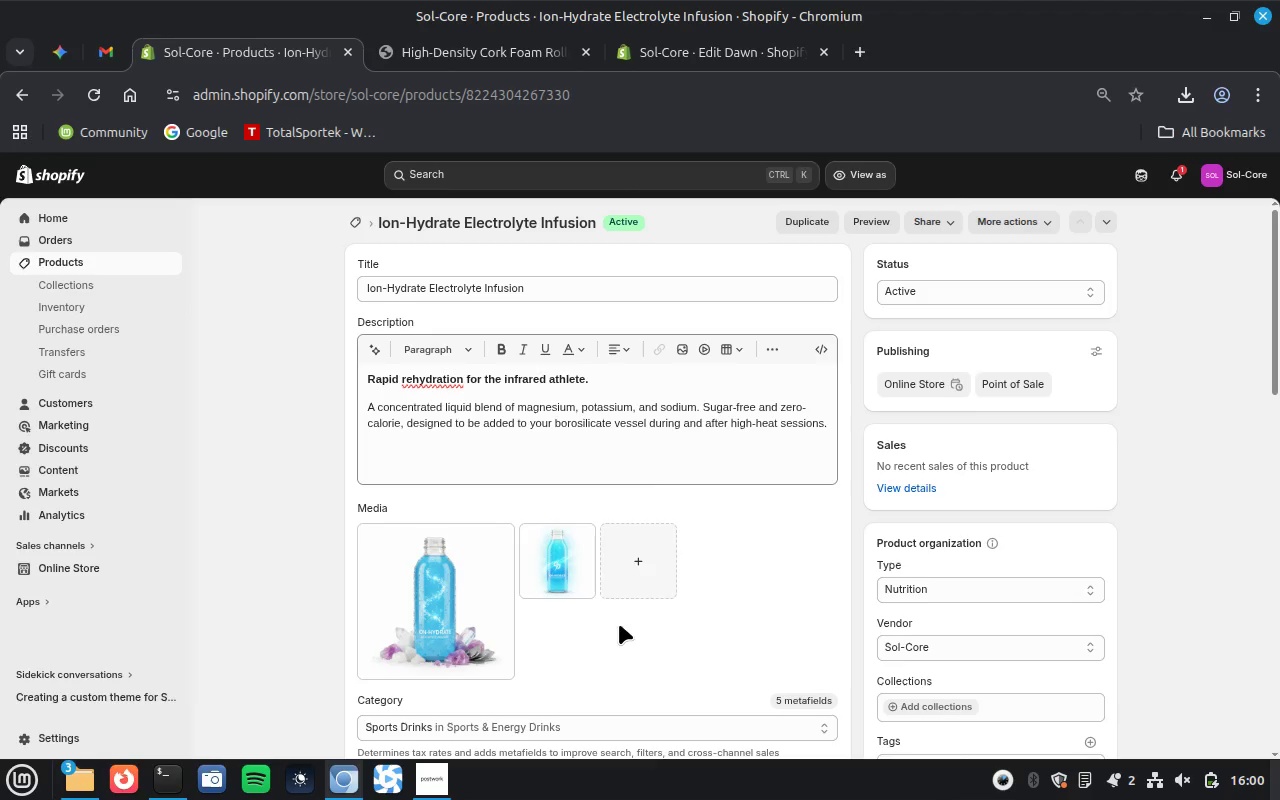 
scroll: coordinate [692, 595], scroll_direction: down, amount: 1.0
 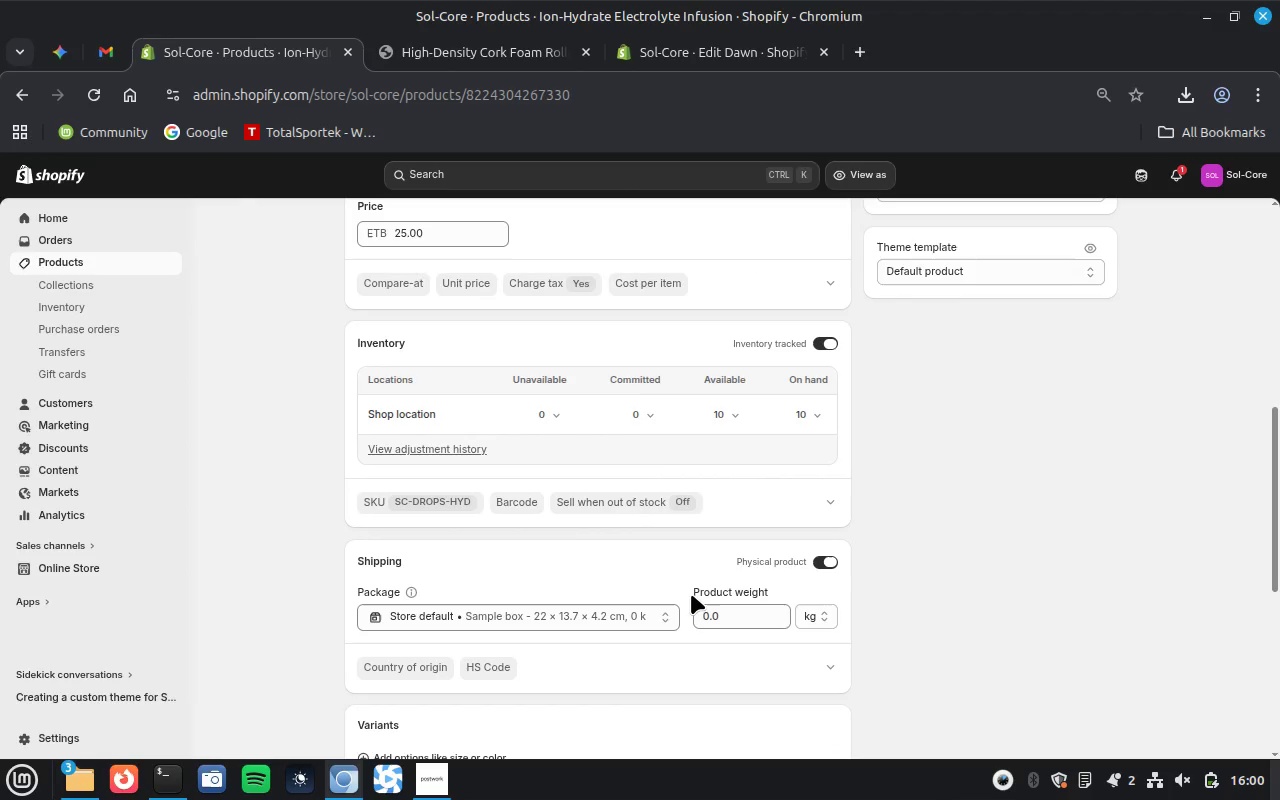 
wait(6.81)
 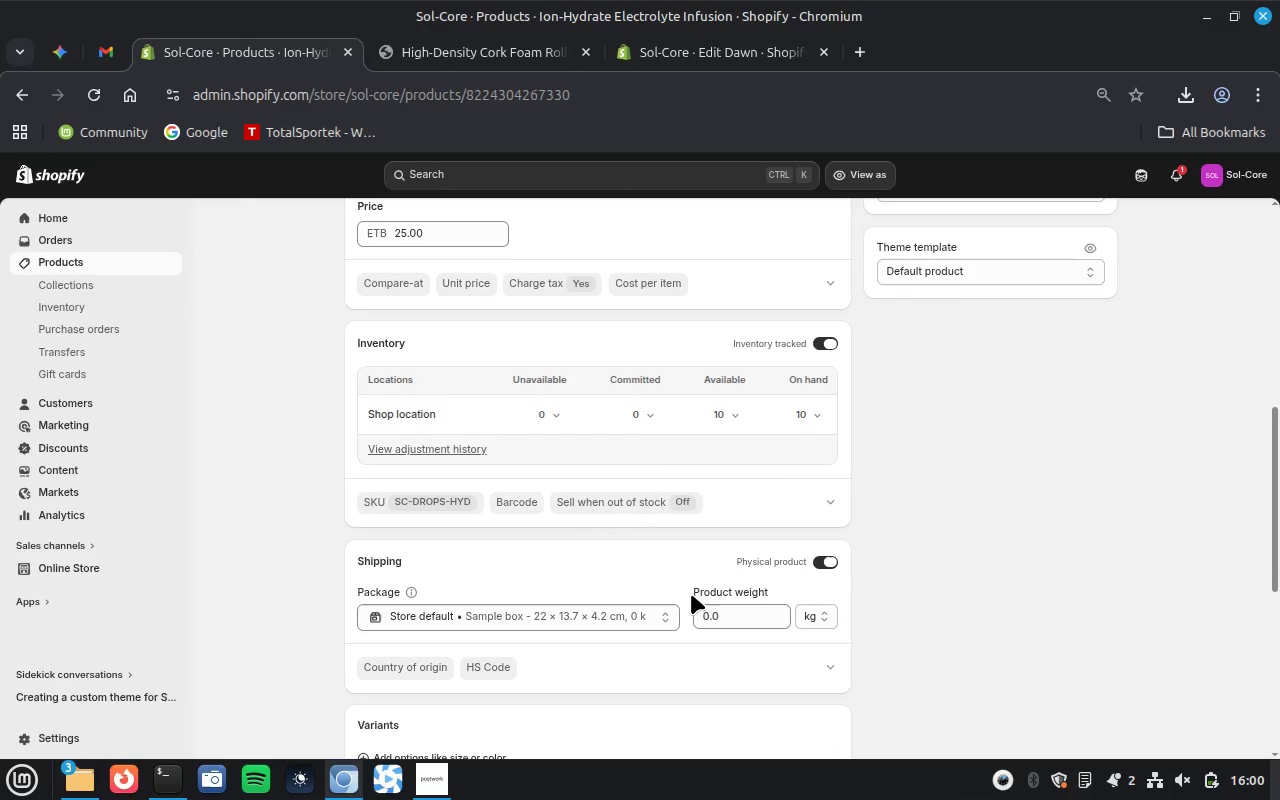 
scroll: coordinate [940, 551], scroll_direction: up, amount: 13.0
 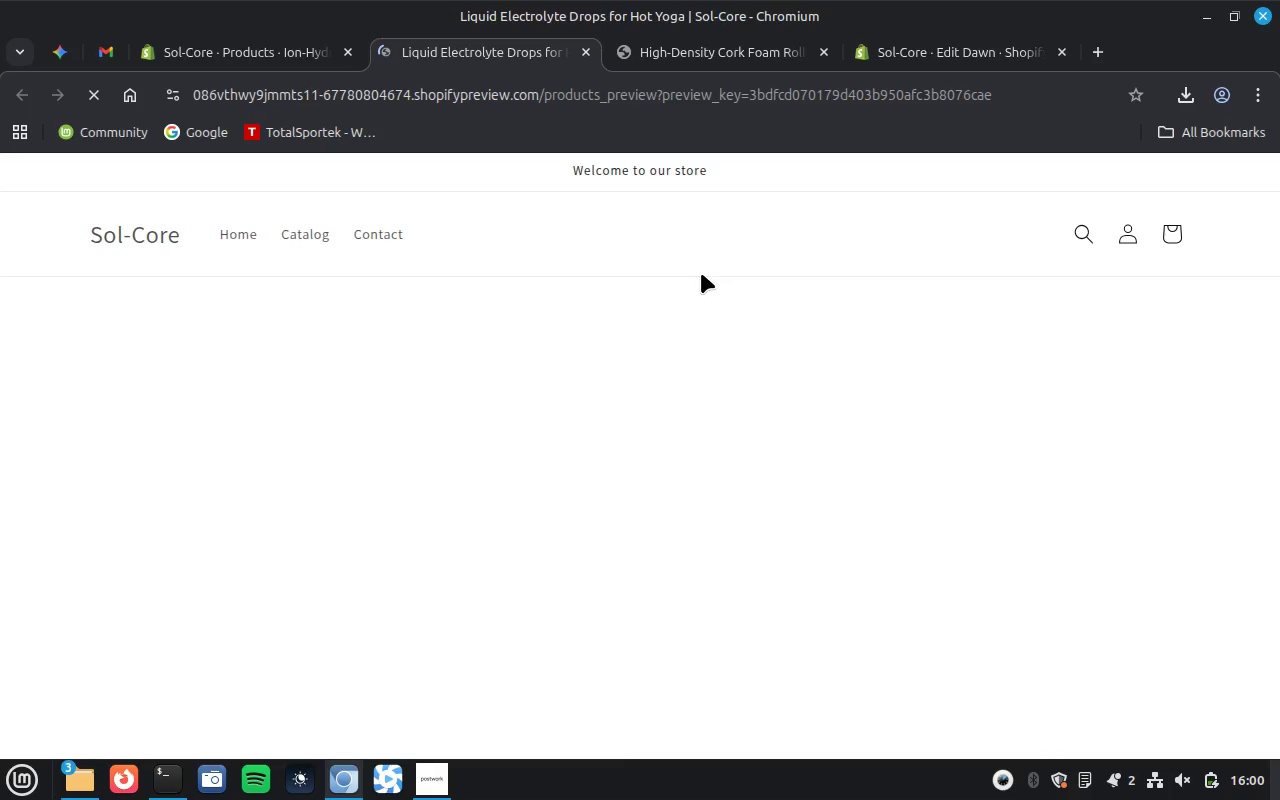 
left_click([289, 47])
 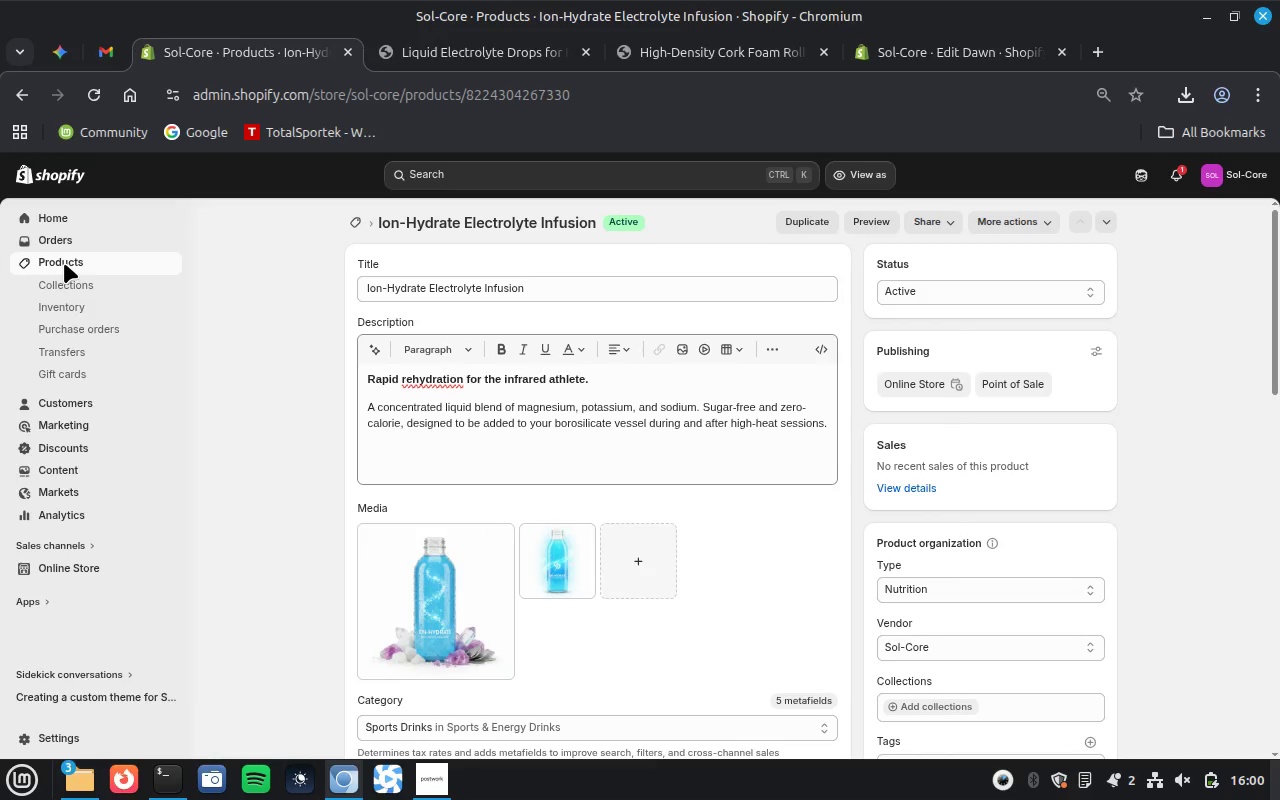 
scroll: coordinate [701, 273], scroll_direction: up, amount: 2.0
 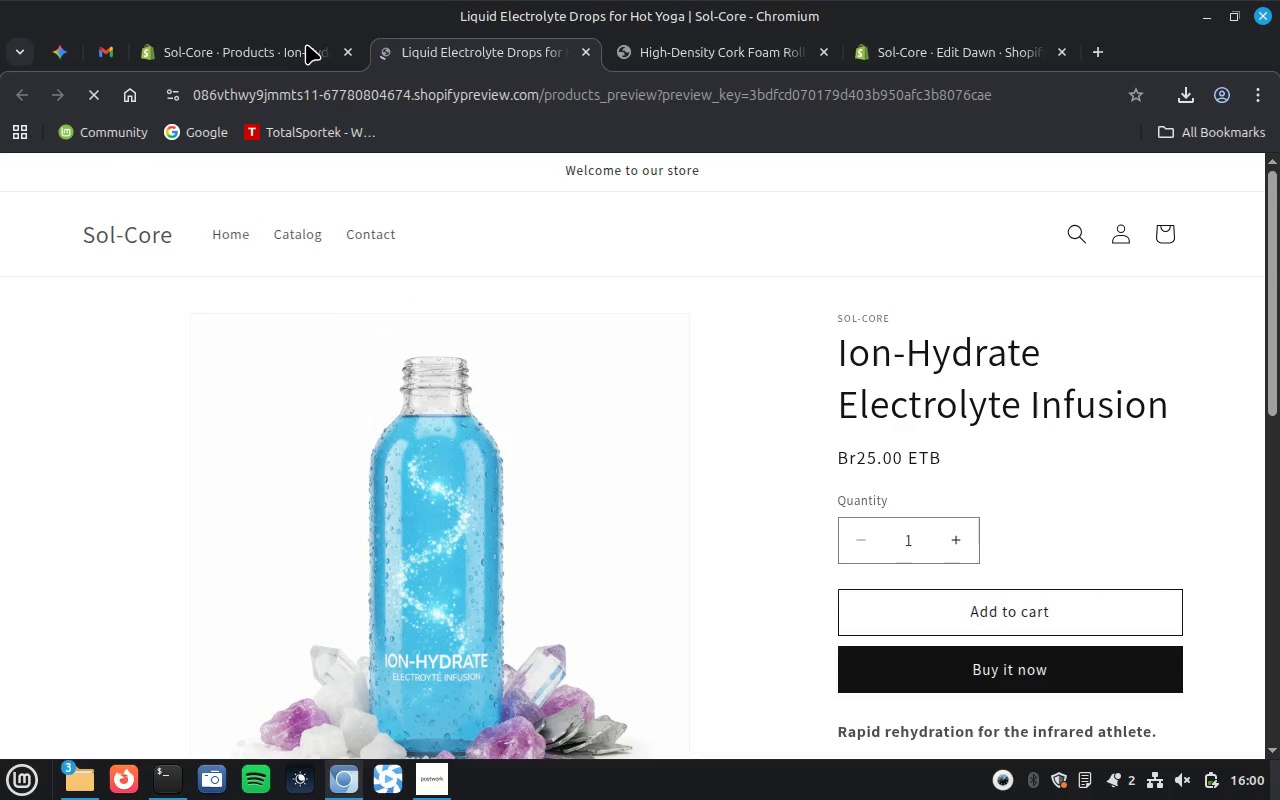 
left_click([64, 264])
 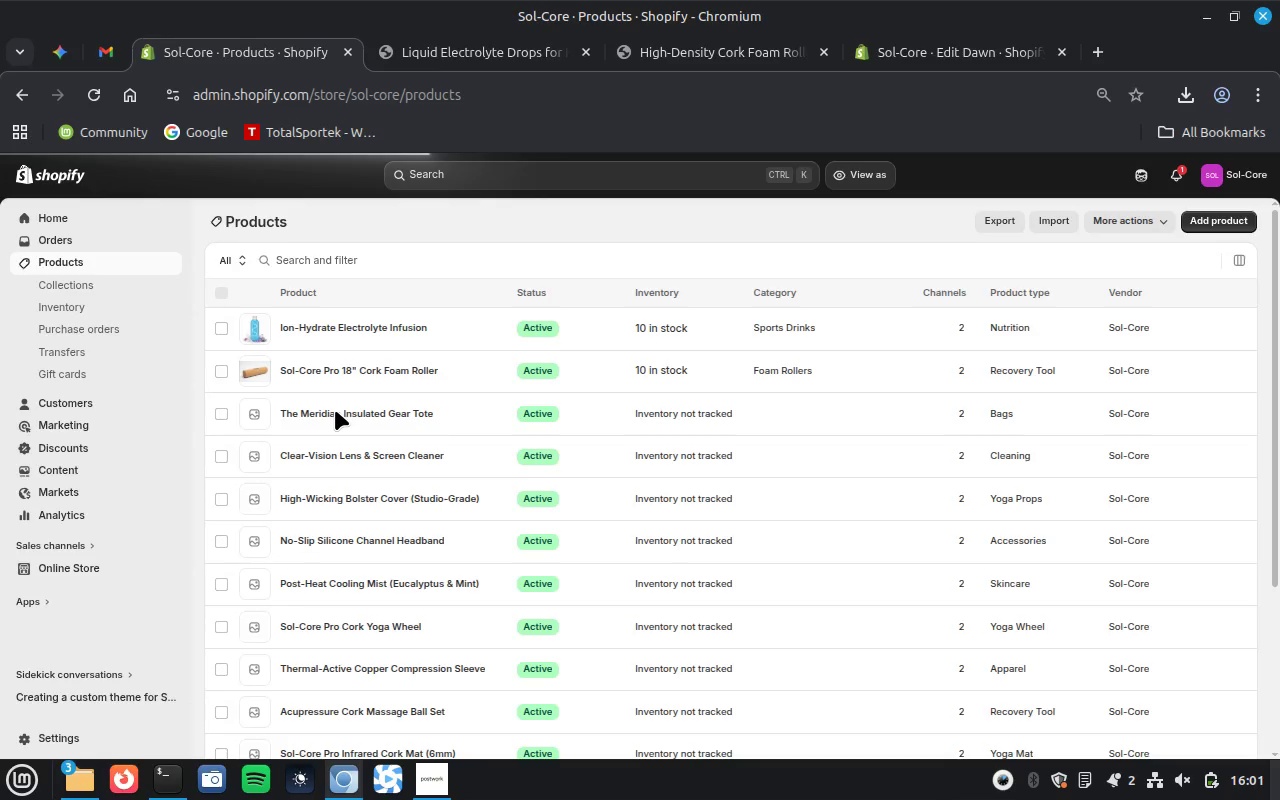 
wait(21.51)
 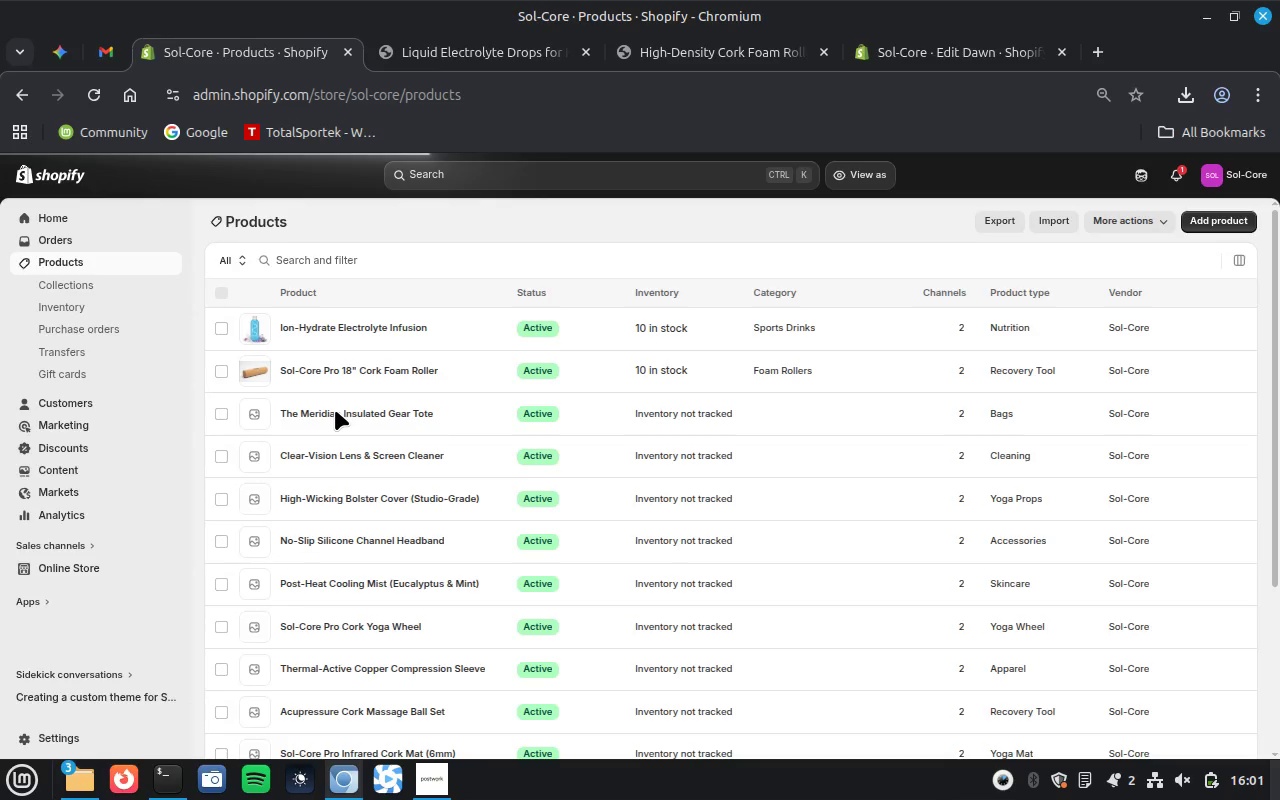 
left_click([335, 410])
 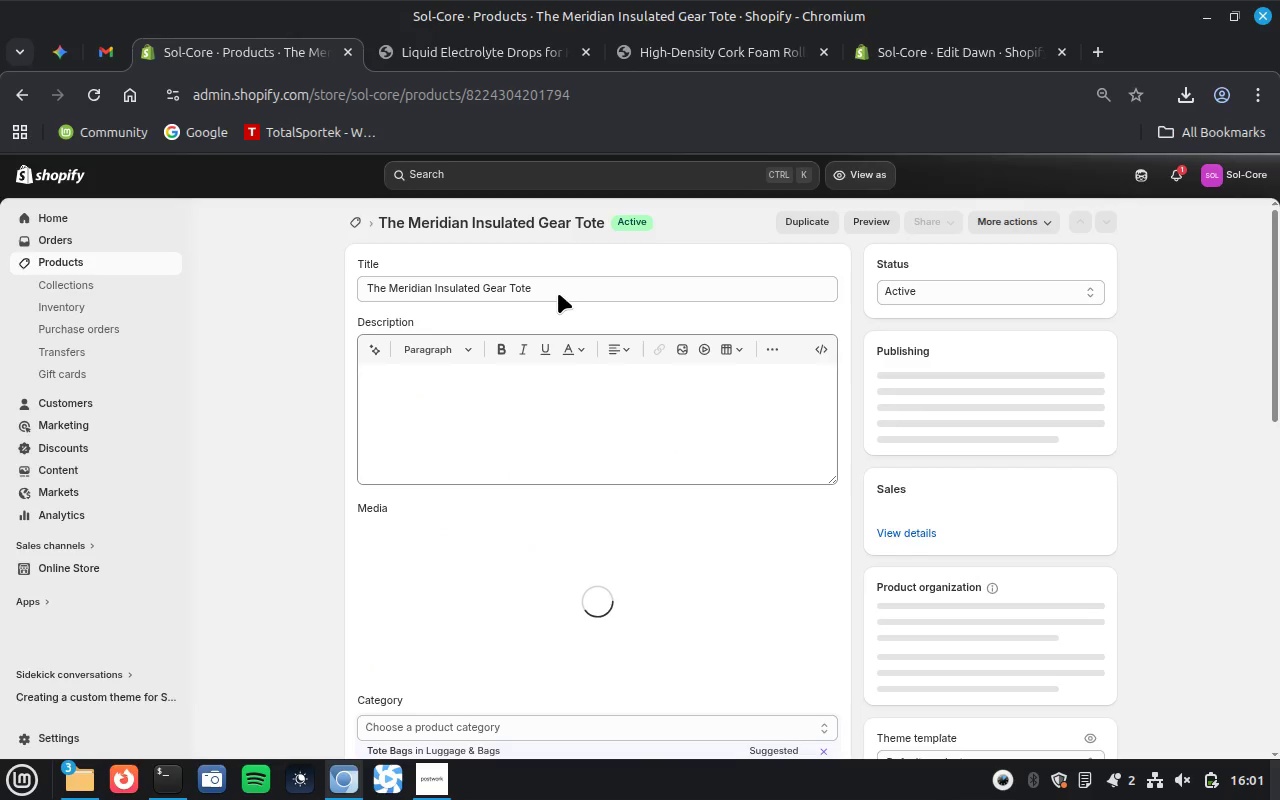 
wait(20.66)
 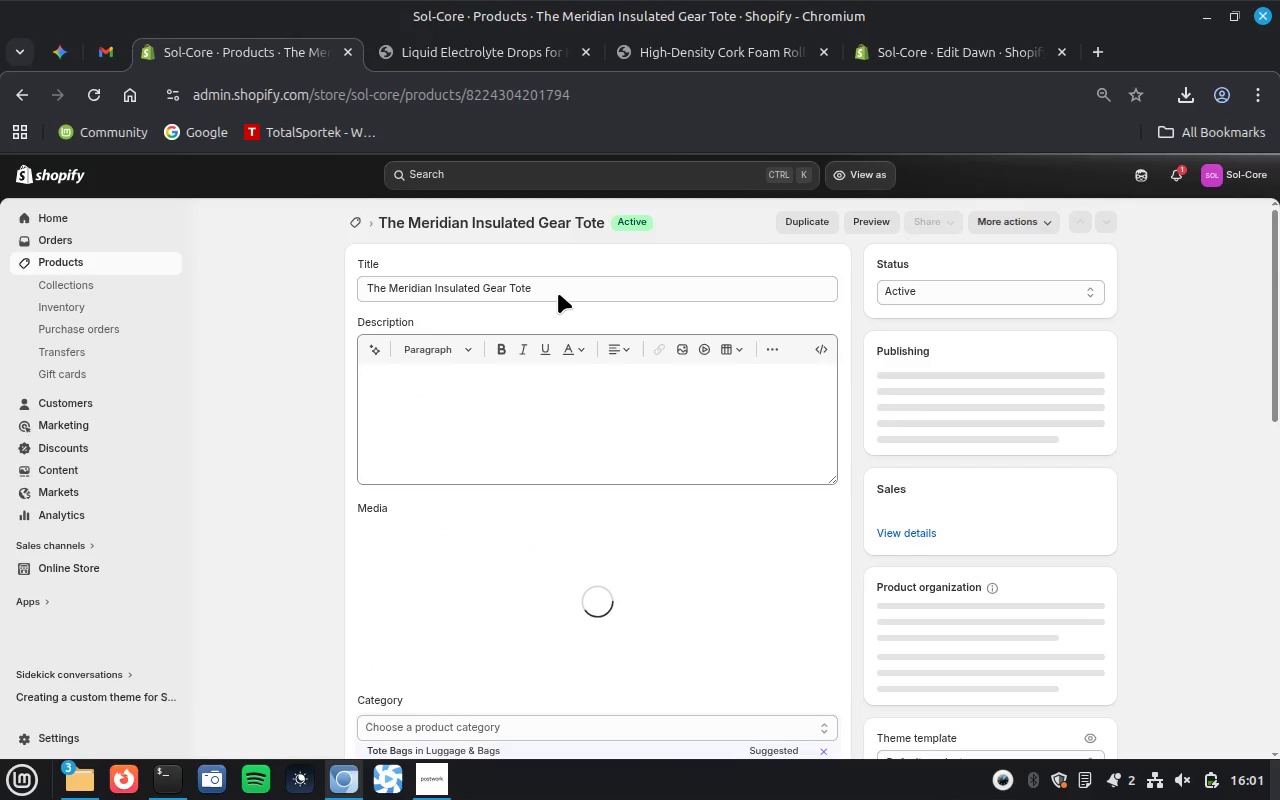 
left_click([559, 289])
 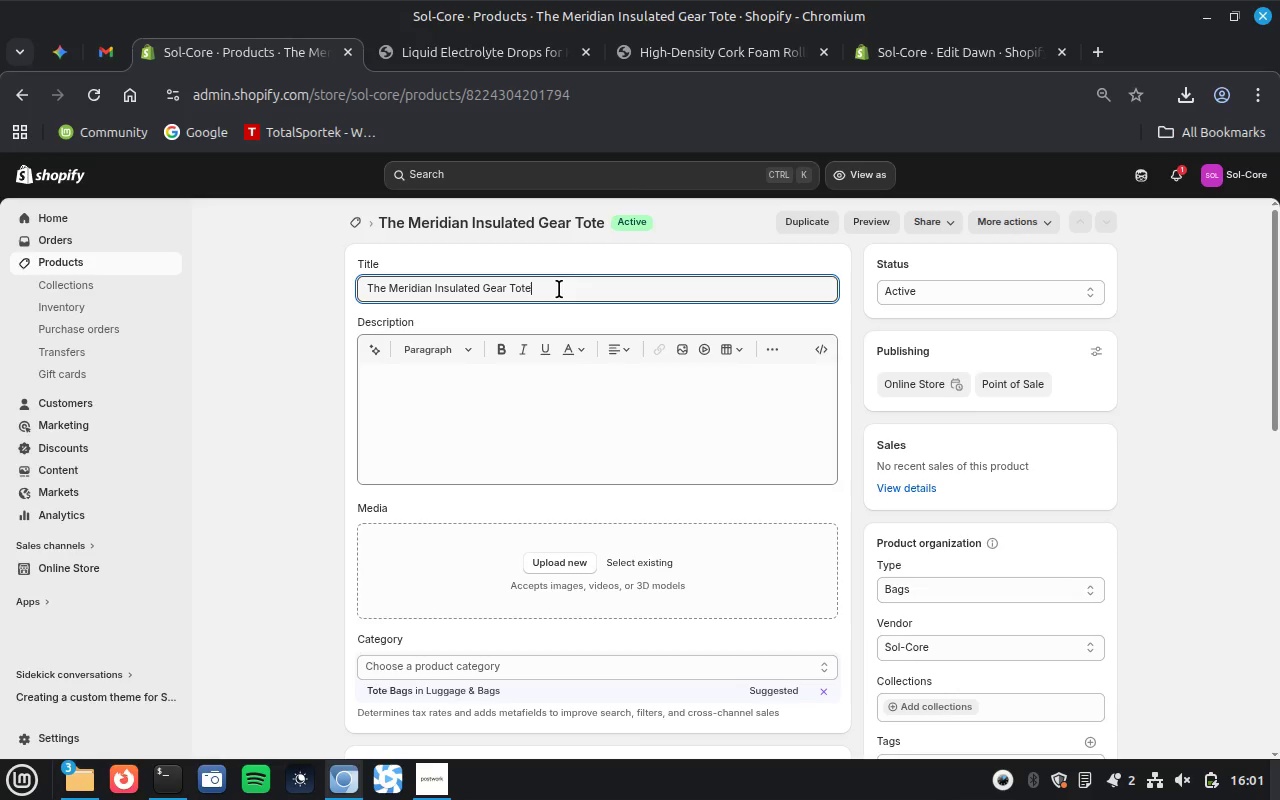 
double_click([559, 289])
 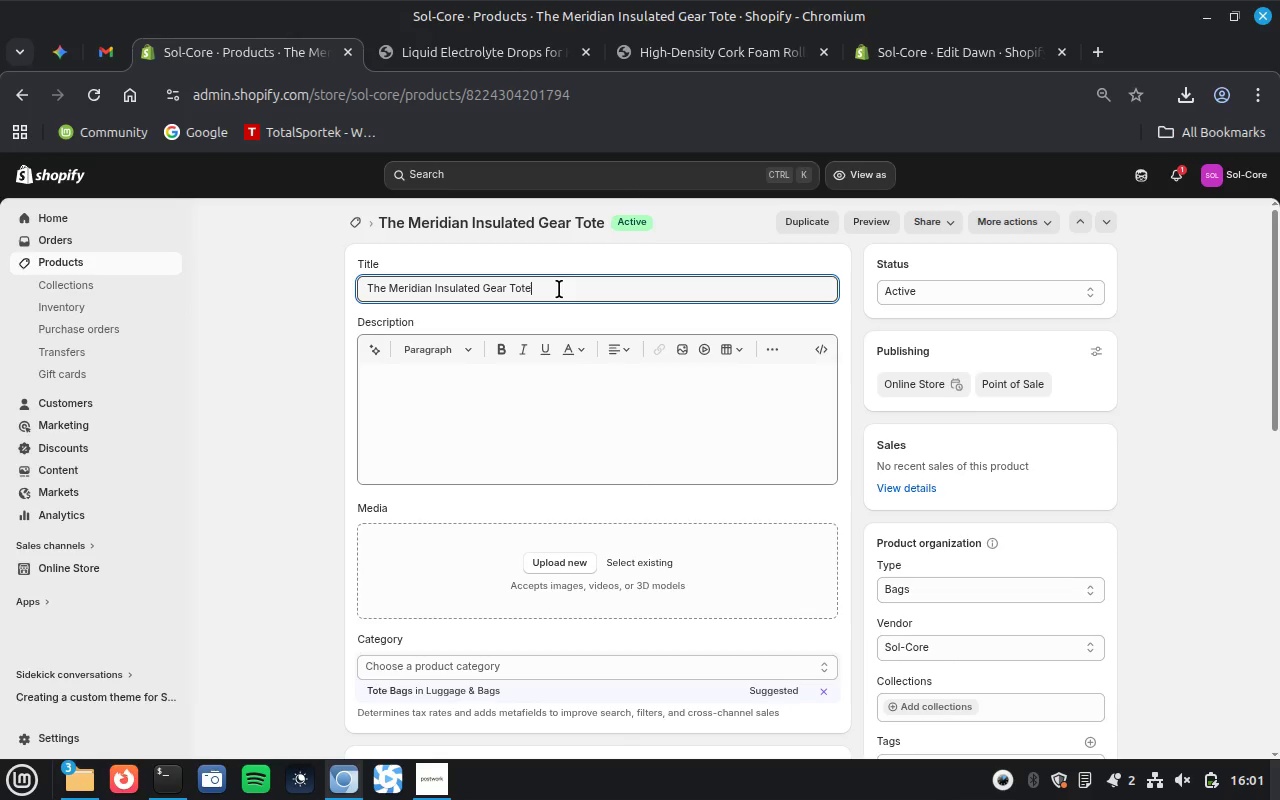 
triple_click([559, 289])
 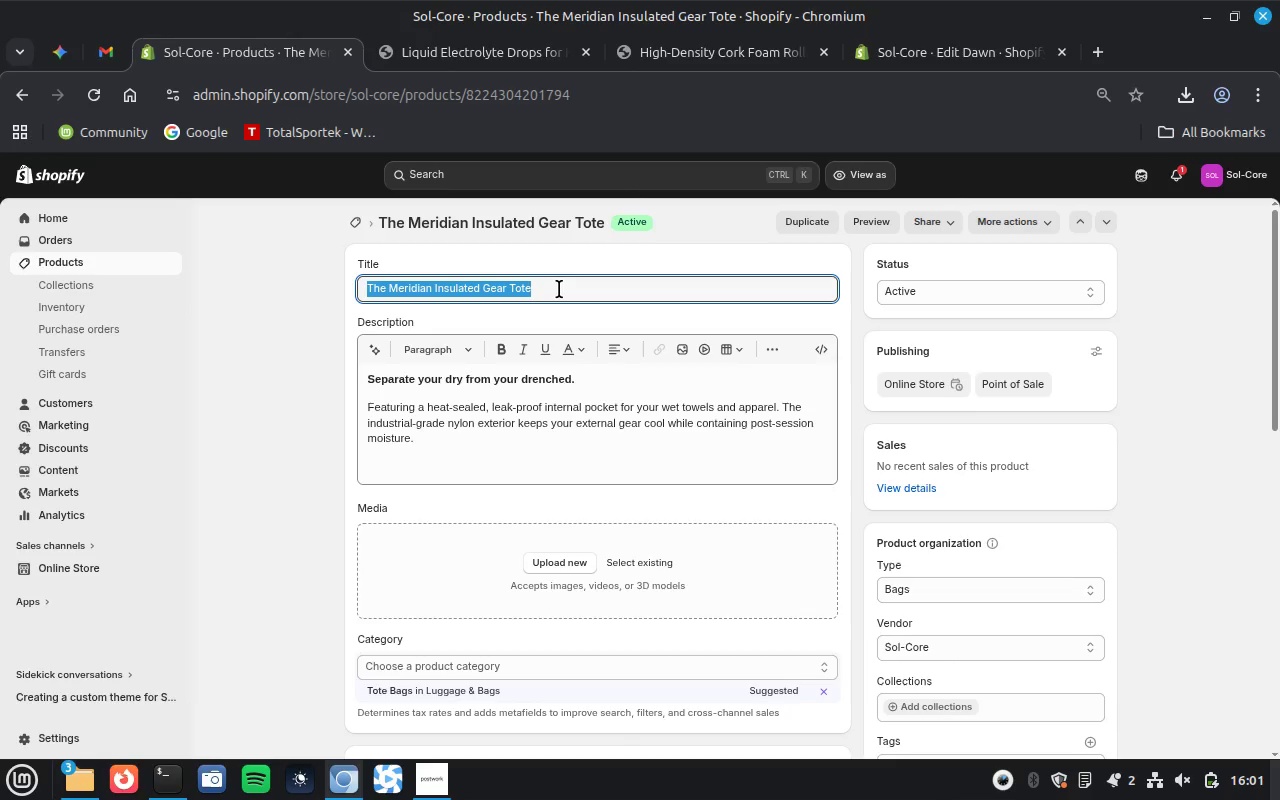 
key(Control+C)
 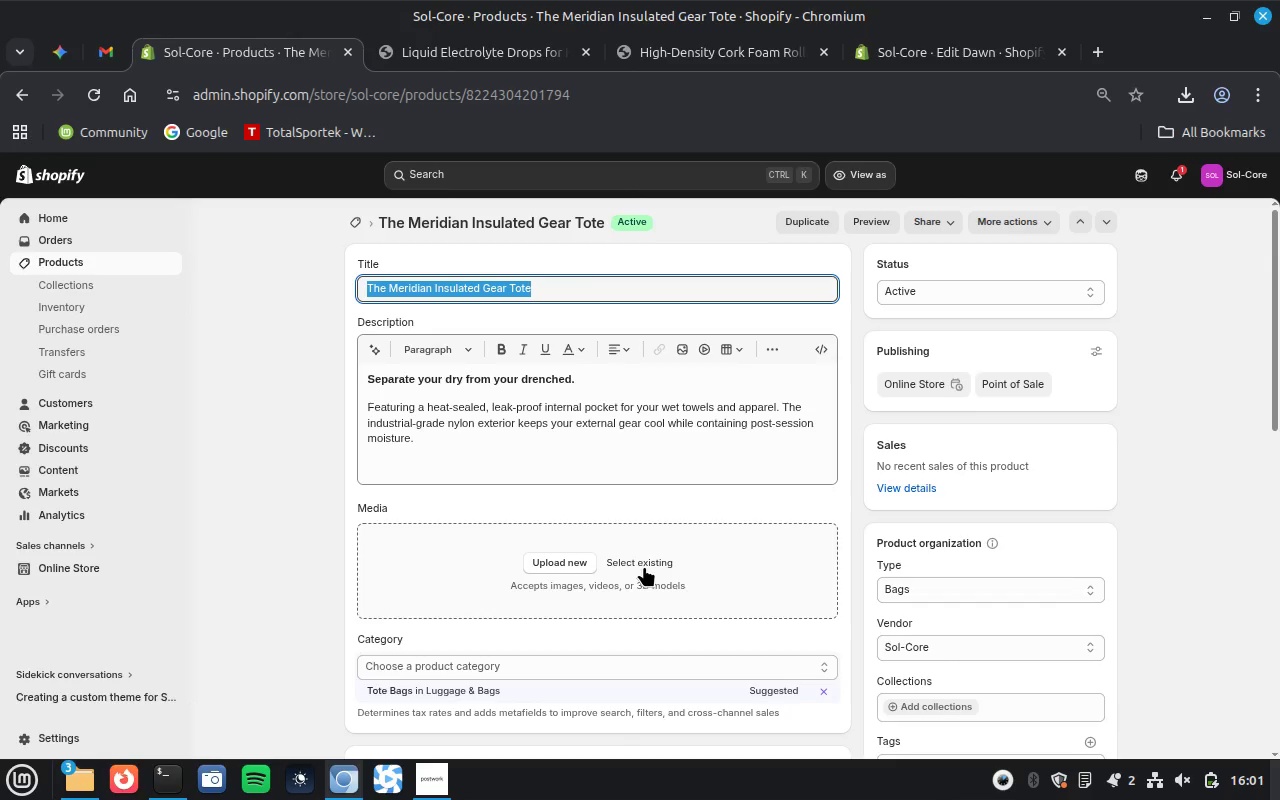 
left_click([644, 566])
 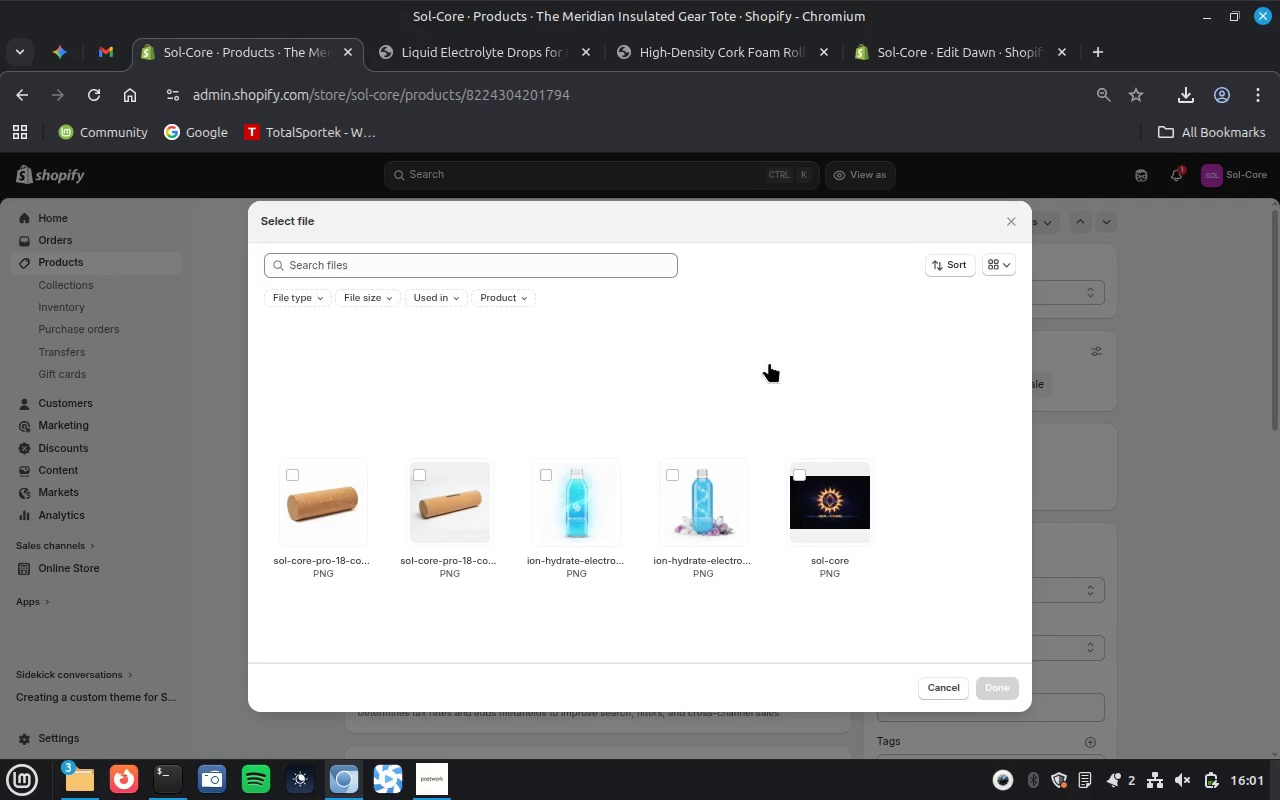 
left_click([720, 368])
 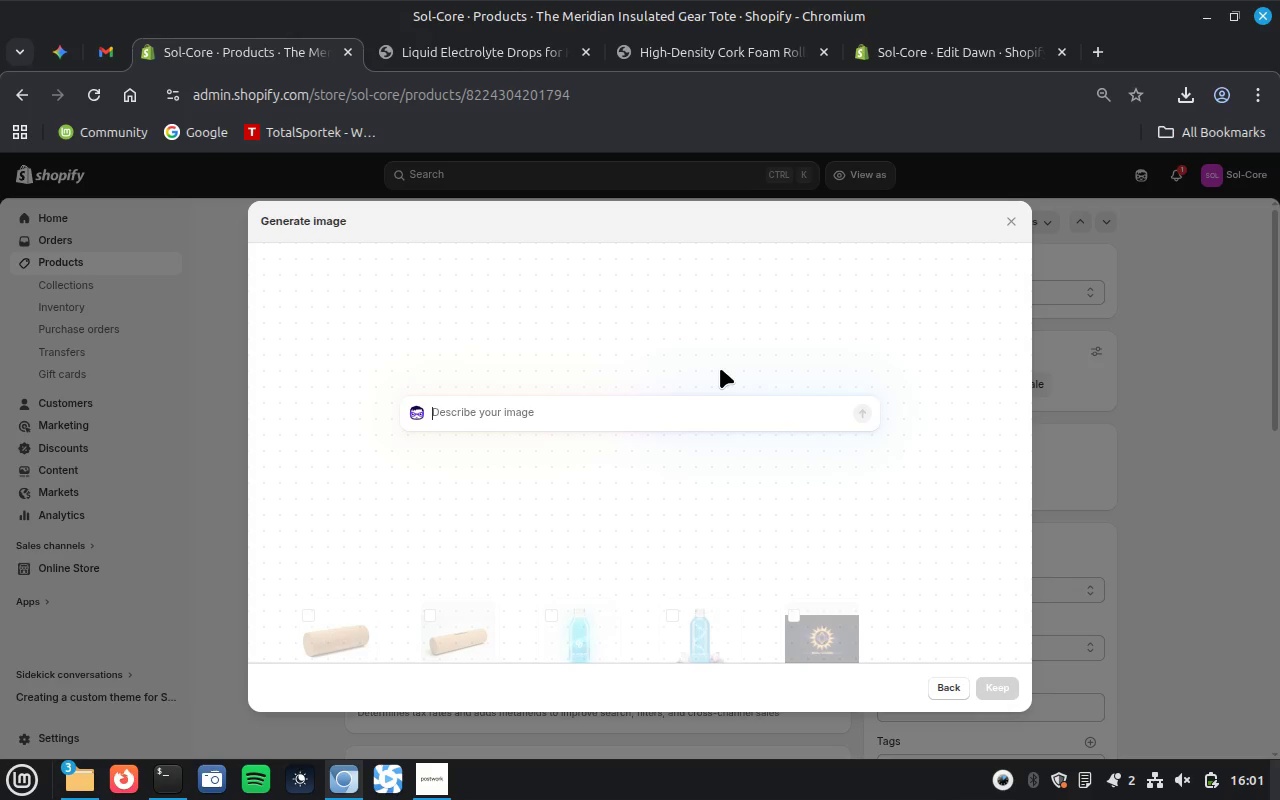 
key(Control+V)
 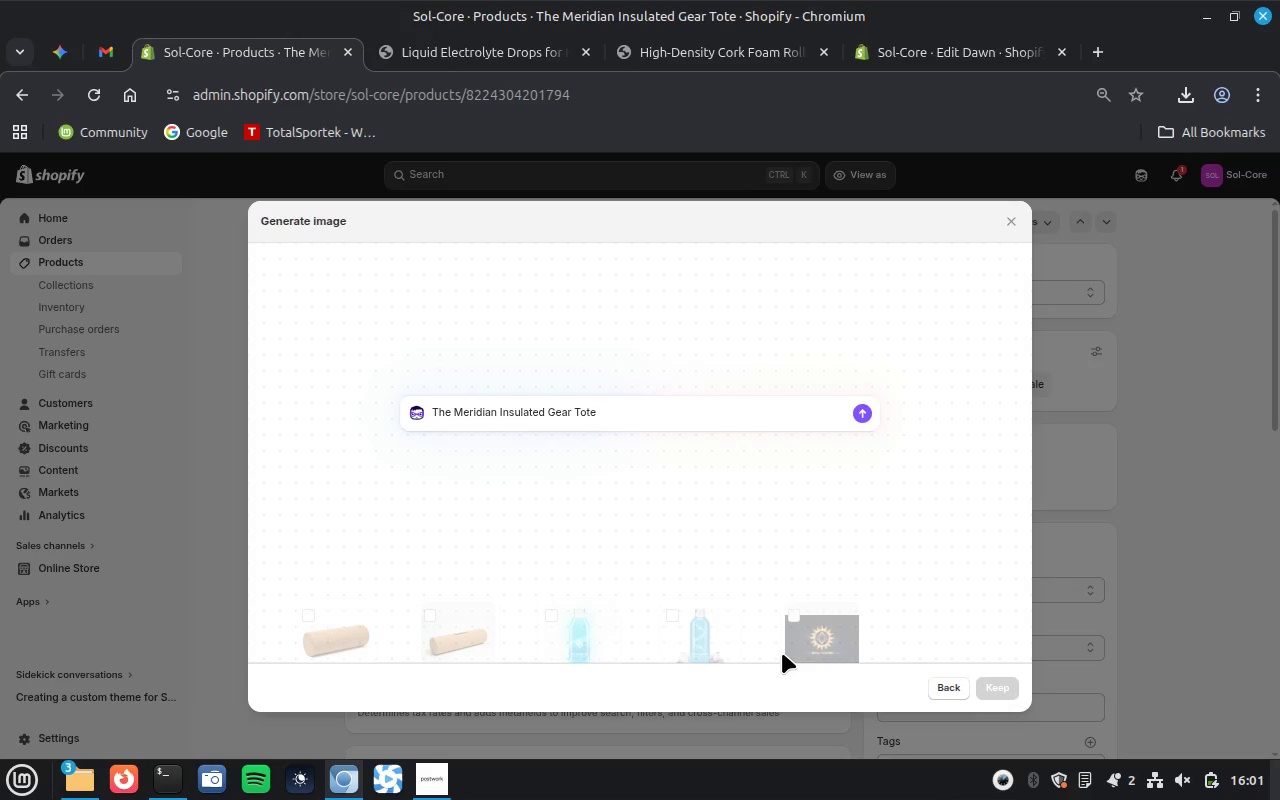 
key(Enter)
 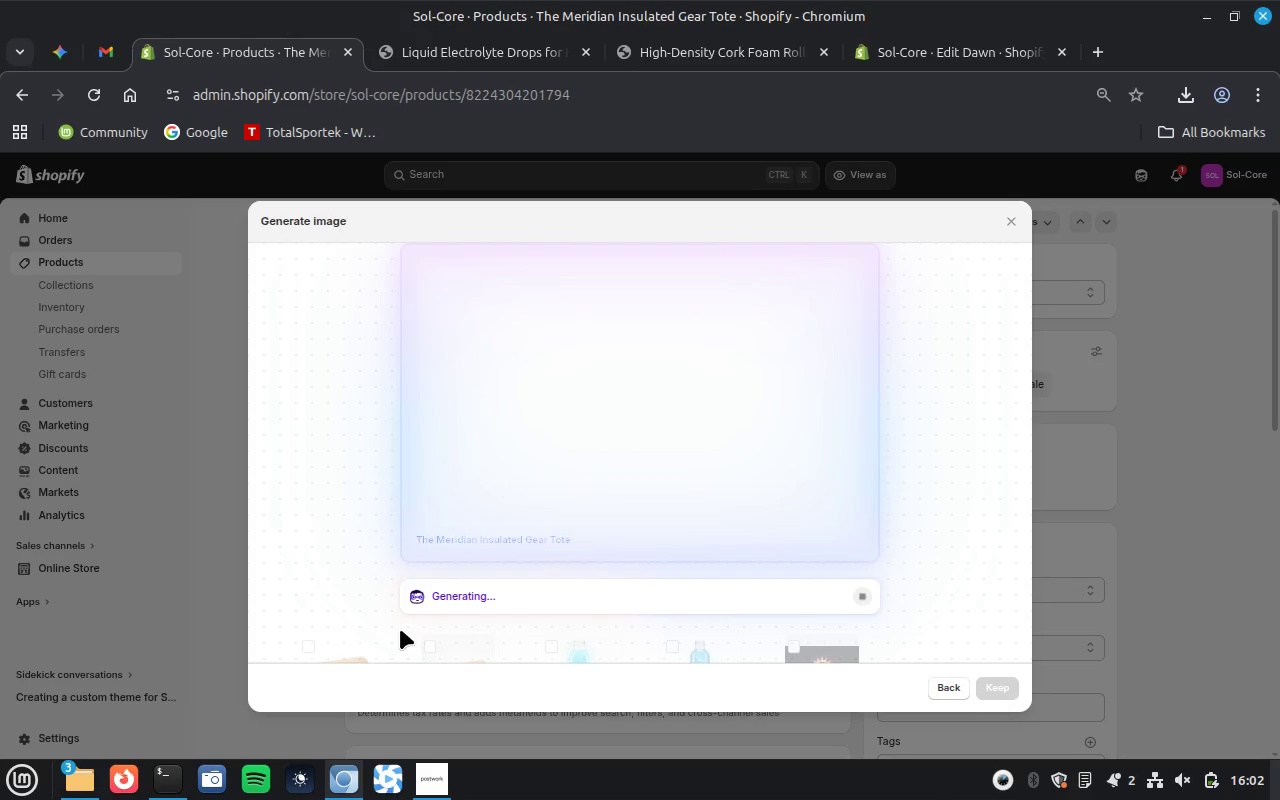 
wait(25.08)
 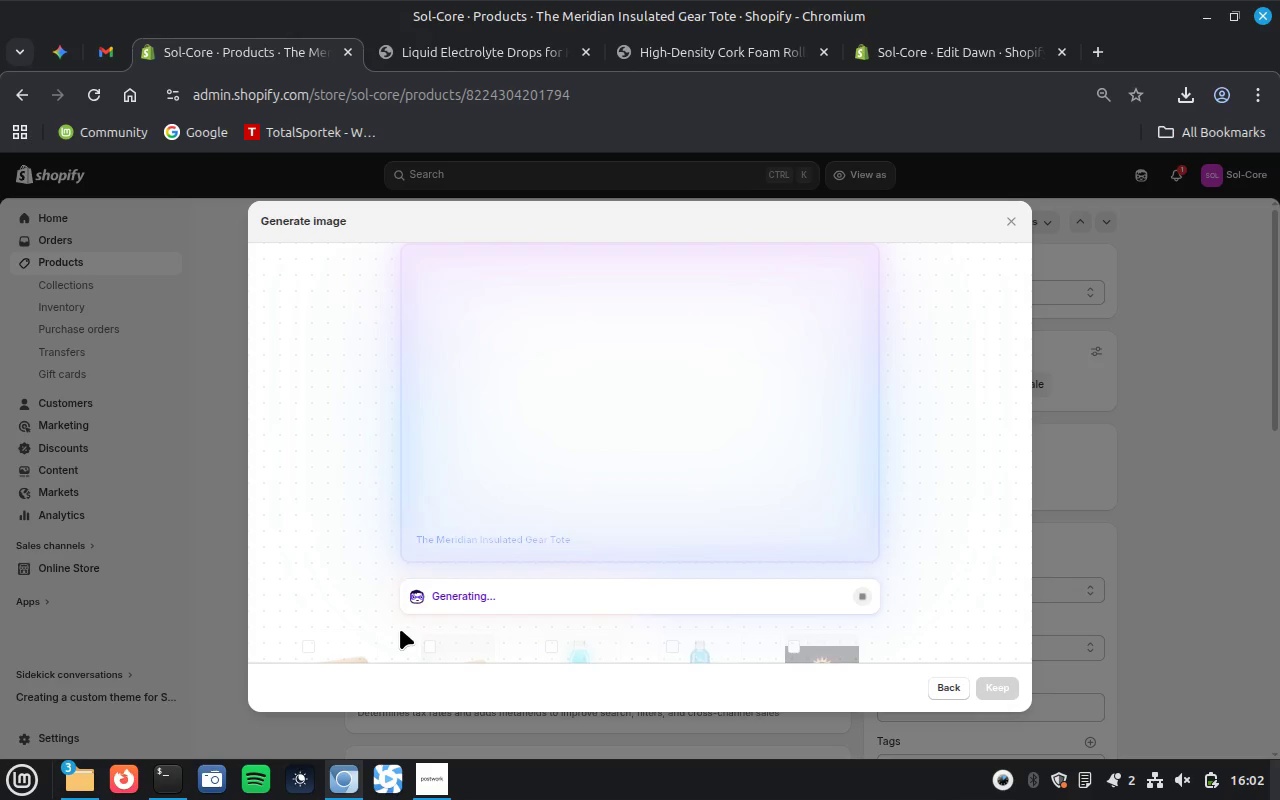 
left_click([436, 55])
 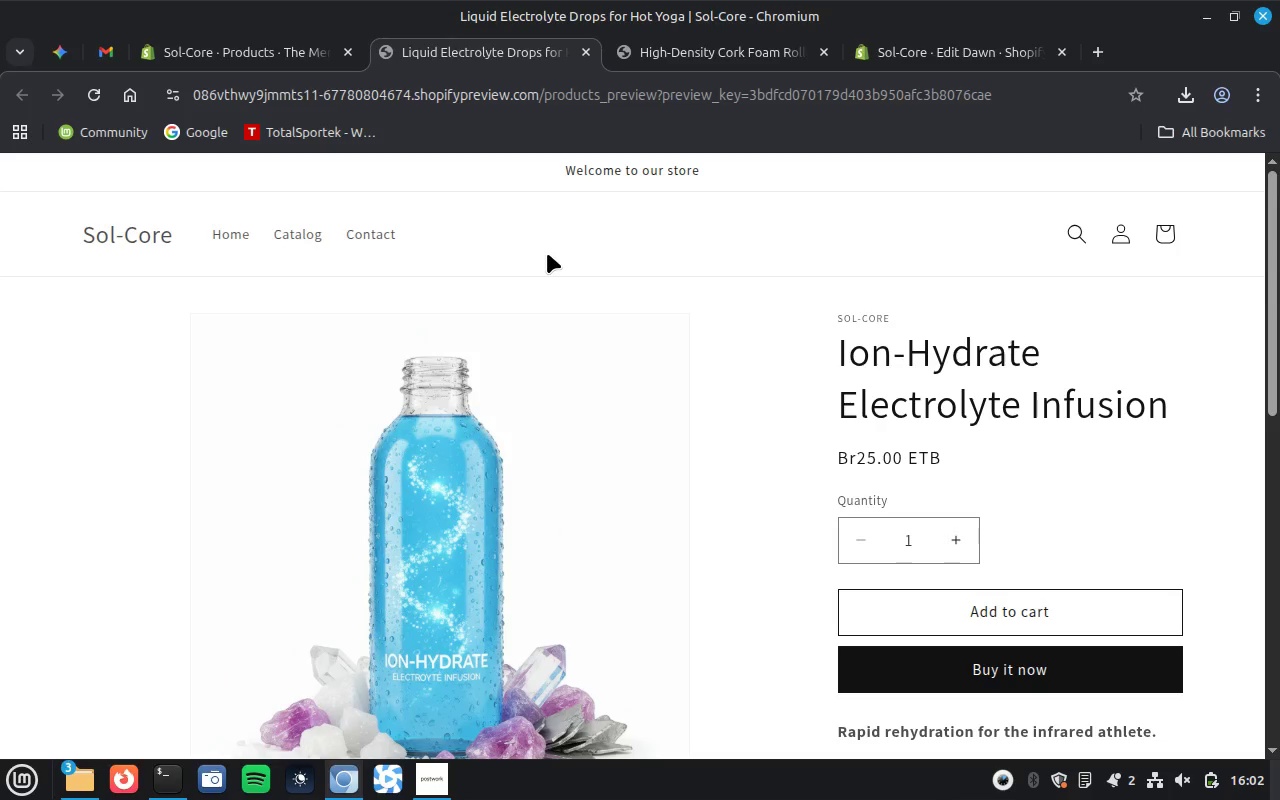 
scroll: coordinate [548, 350], scroll_direction: down, amount: 3.0
 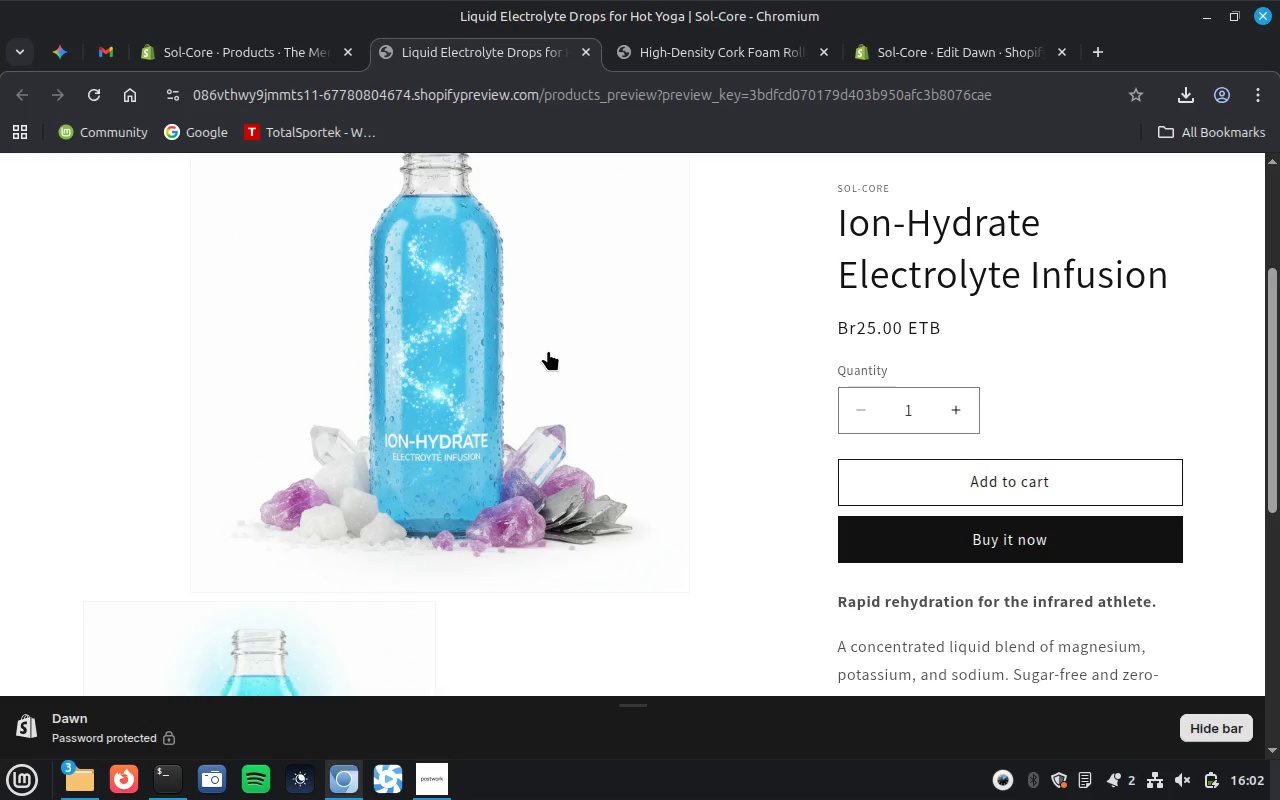 
scroll: coordinate [548, 350], scroll_direction: up, amount: 7.0
 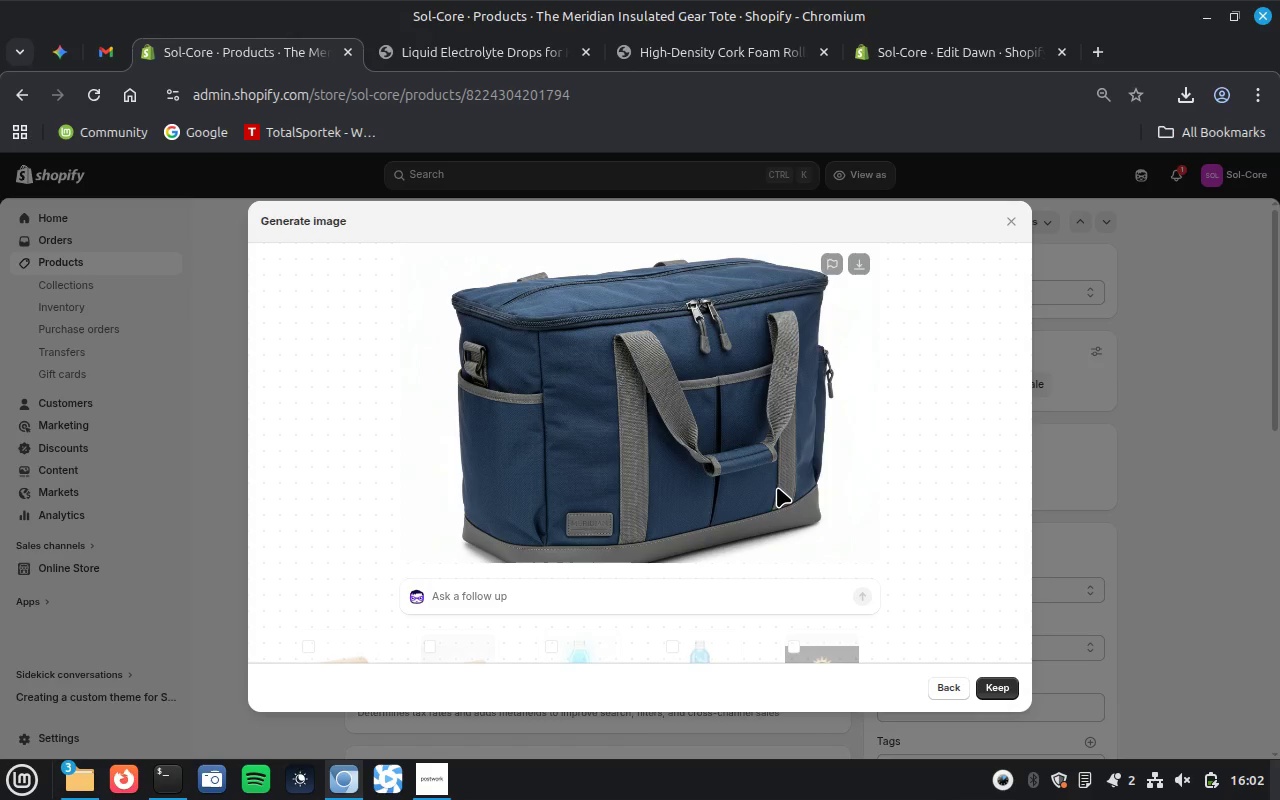 
wait(24.22)
 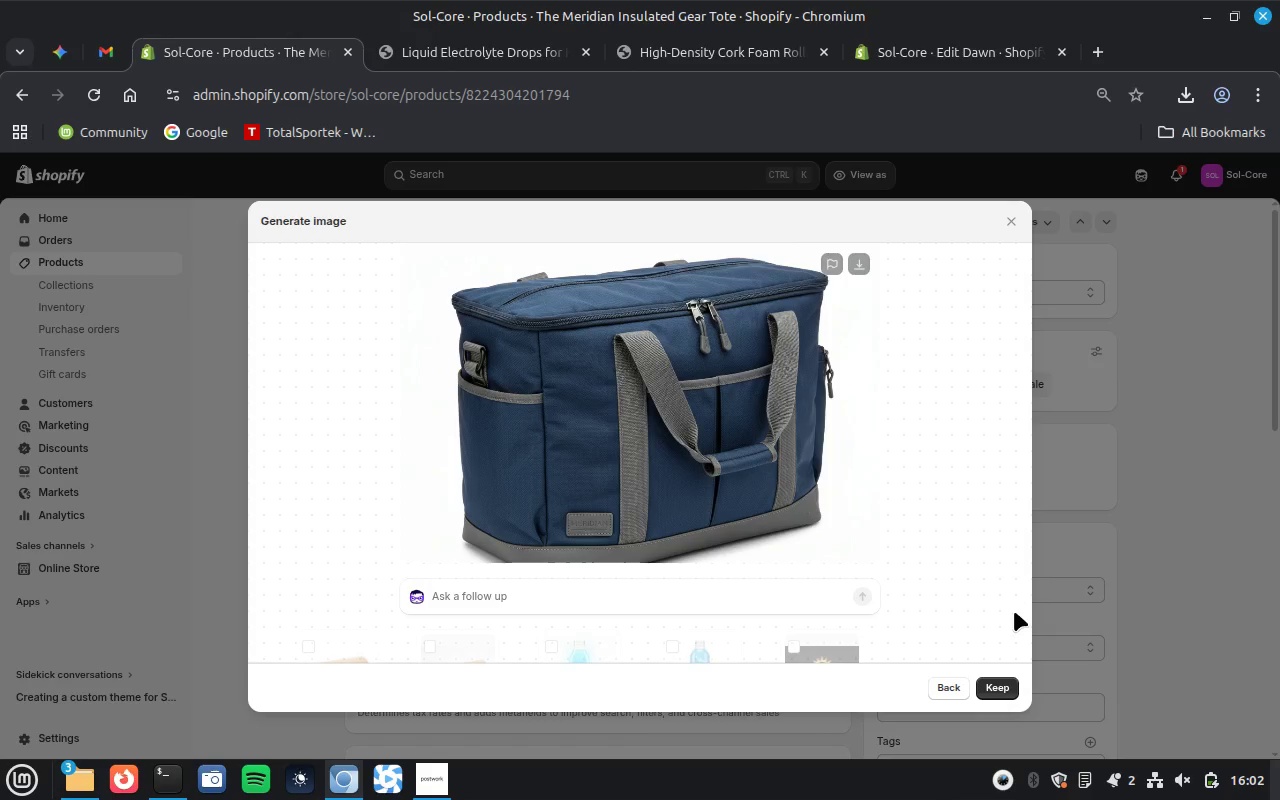 
key(Control+V)
 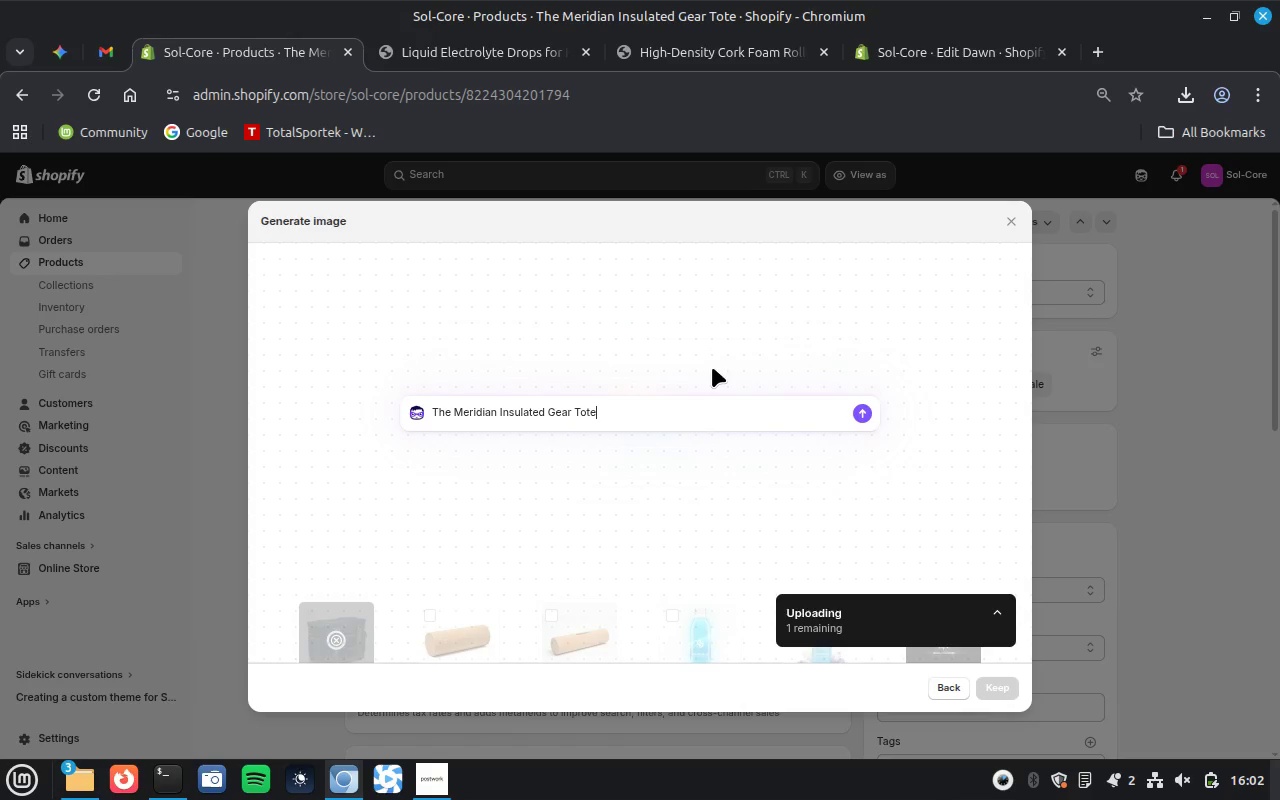 
key(Enter)
 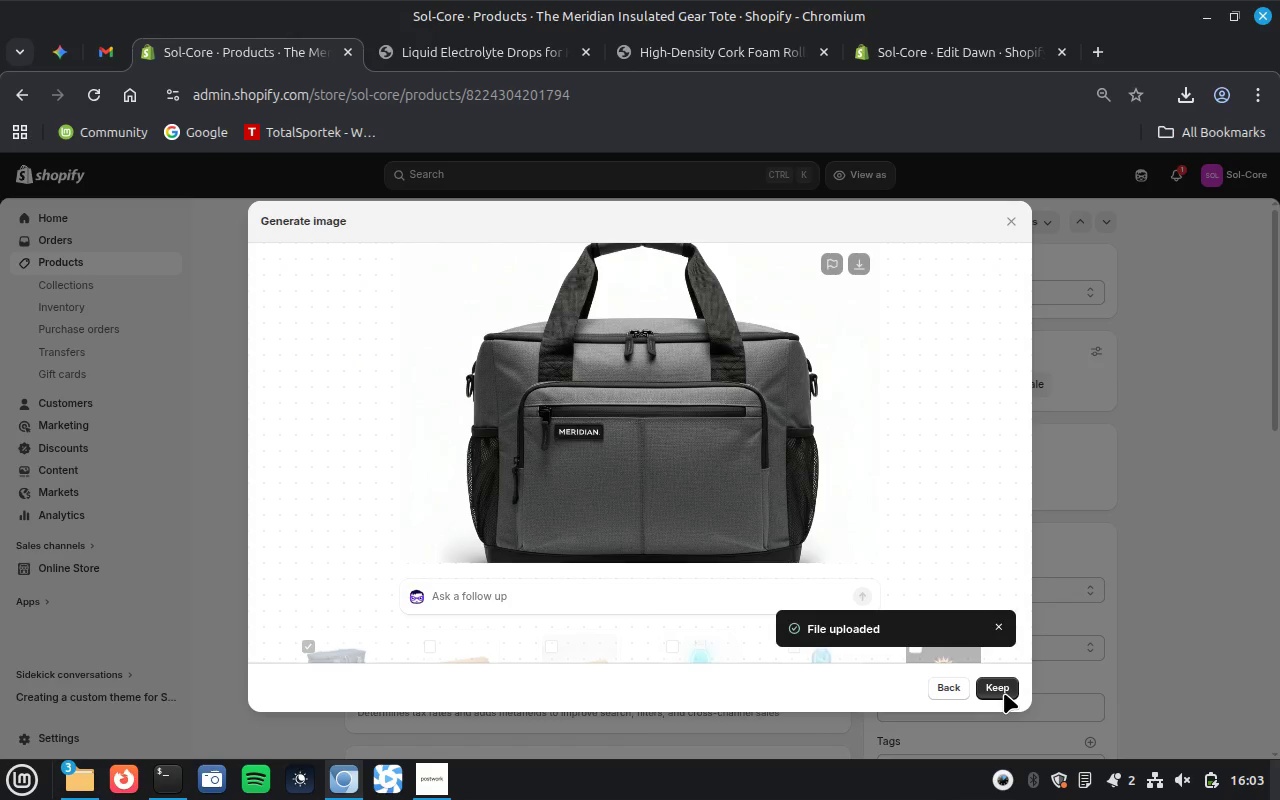 
wait(47.05)
 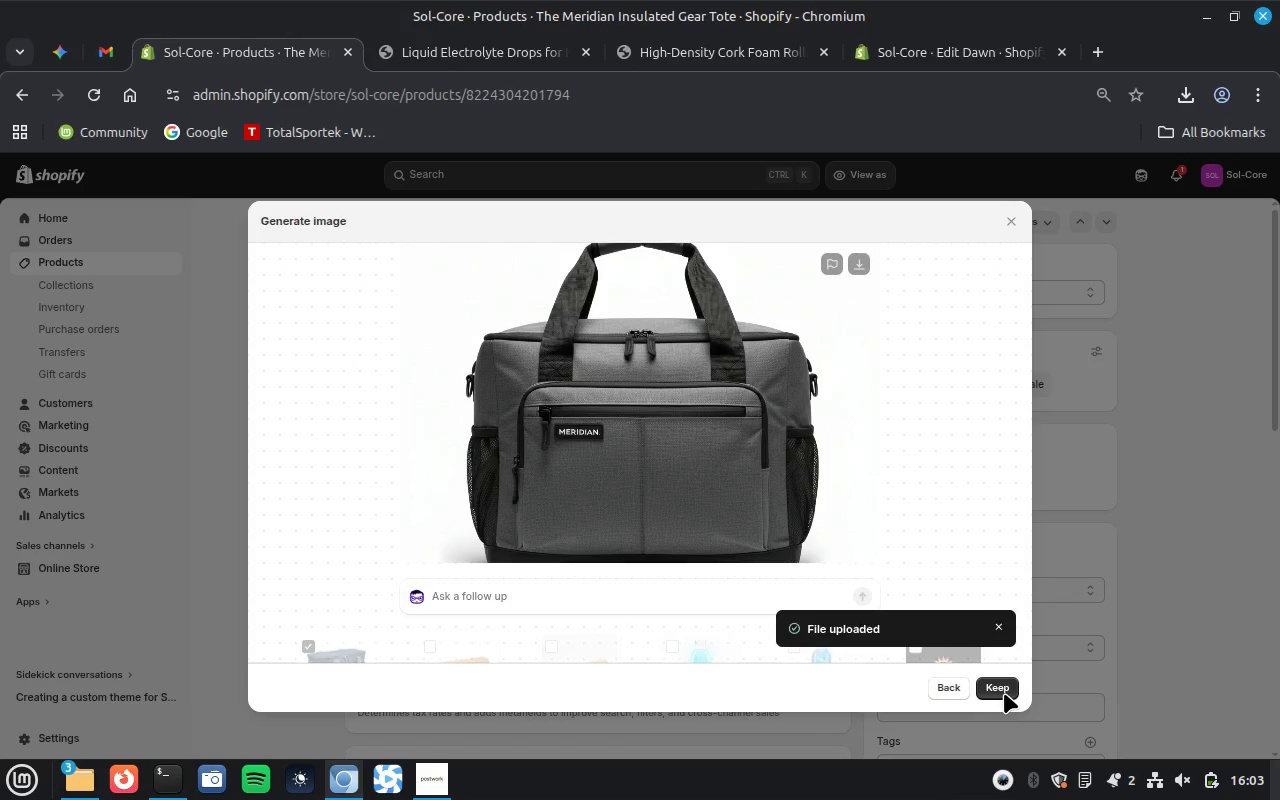 
left_click([1002, 682])
 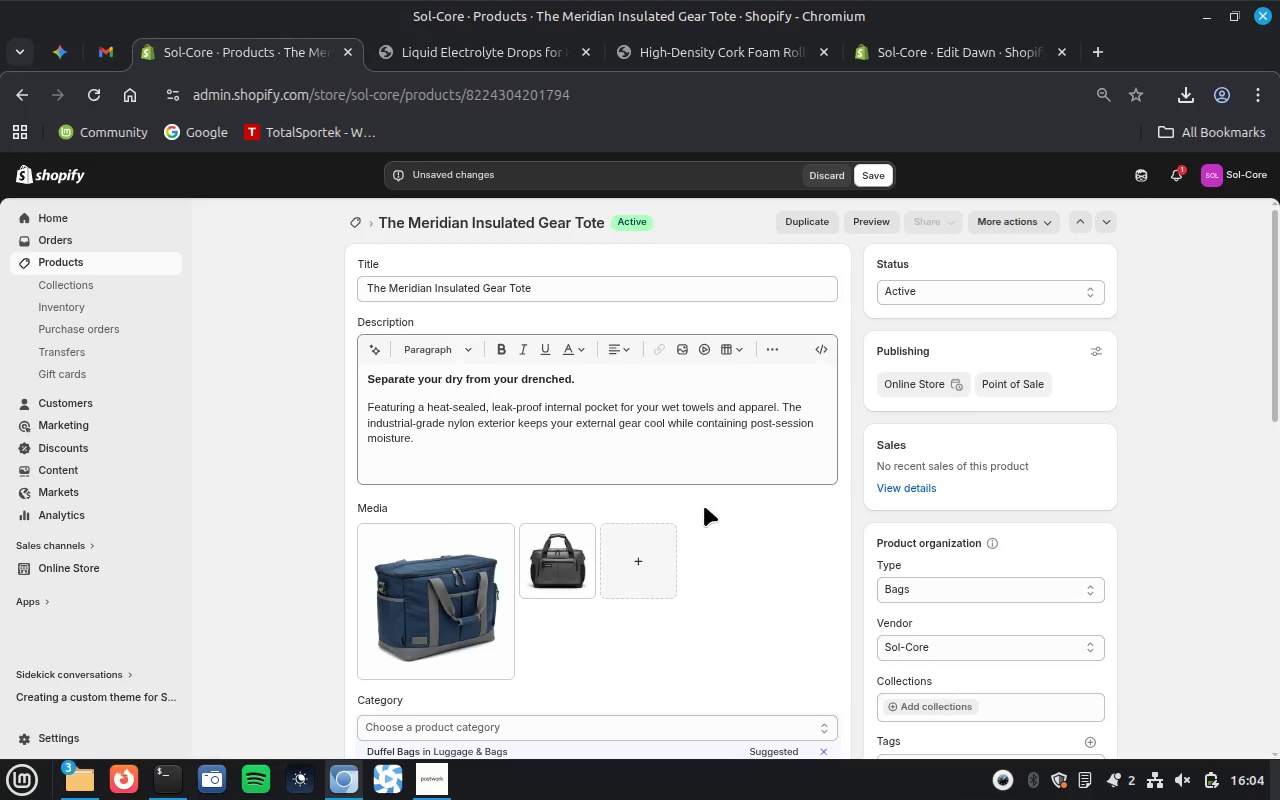 
wait(44.95)
 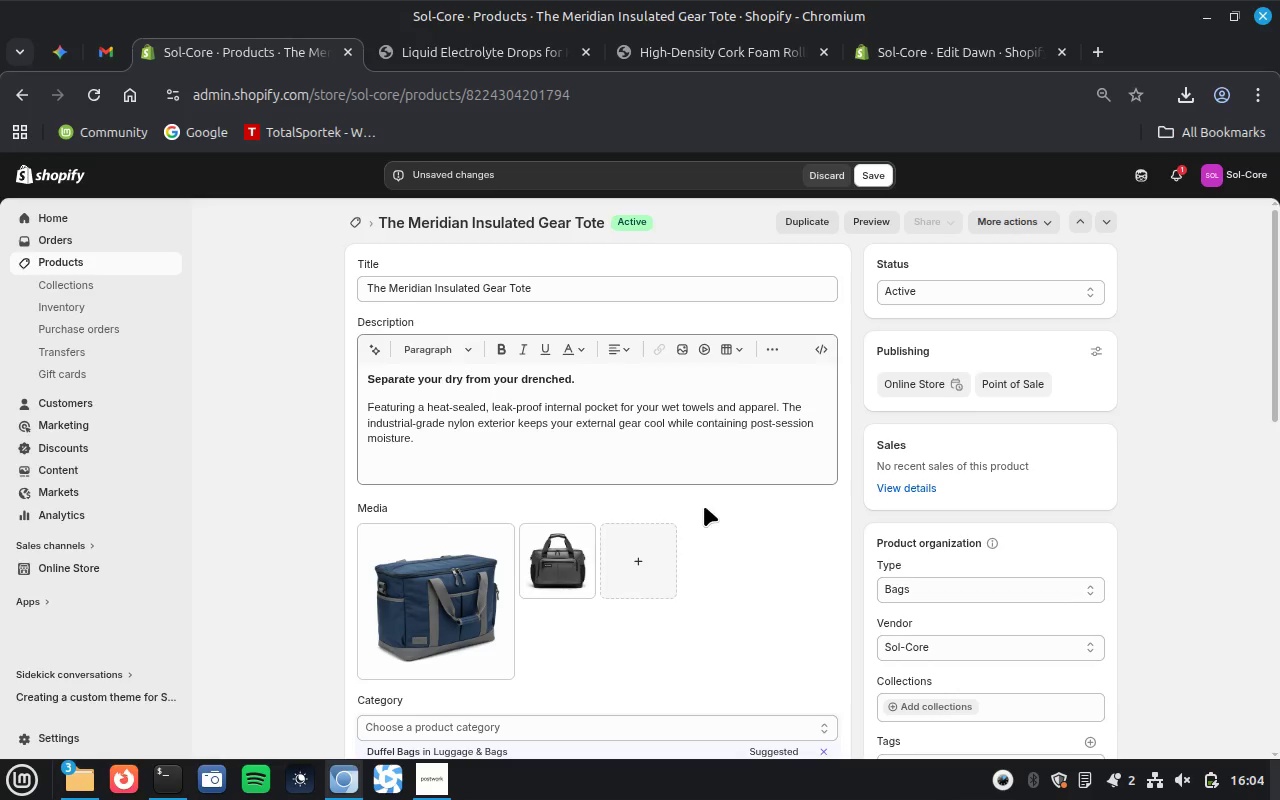 
scroll: coordinate [724, 494], scroll_direction: down, amount: 4.0
 